 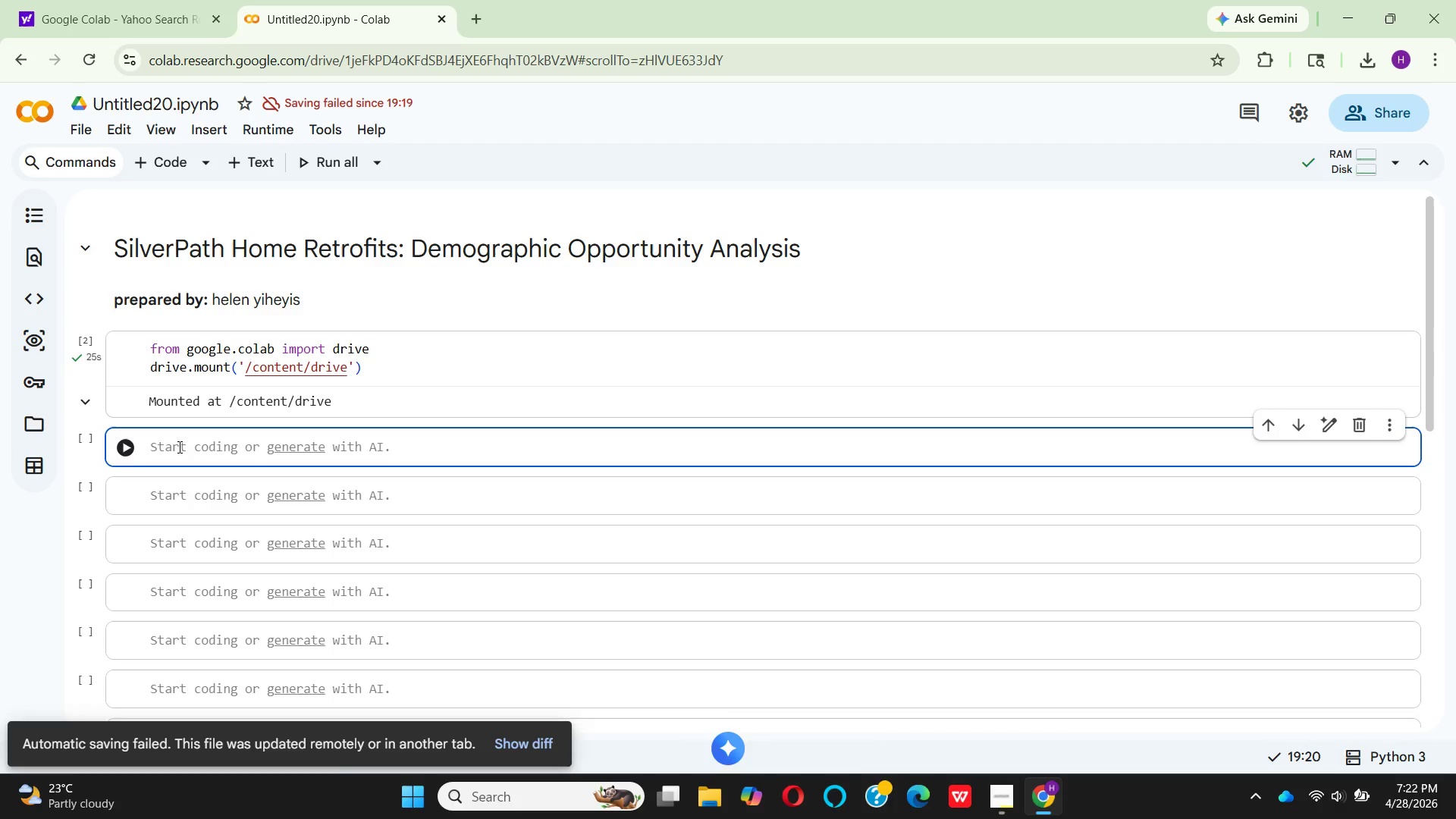 
key(Shift+3)
 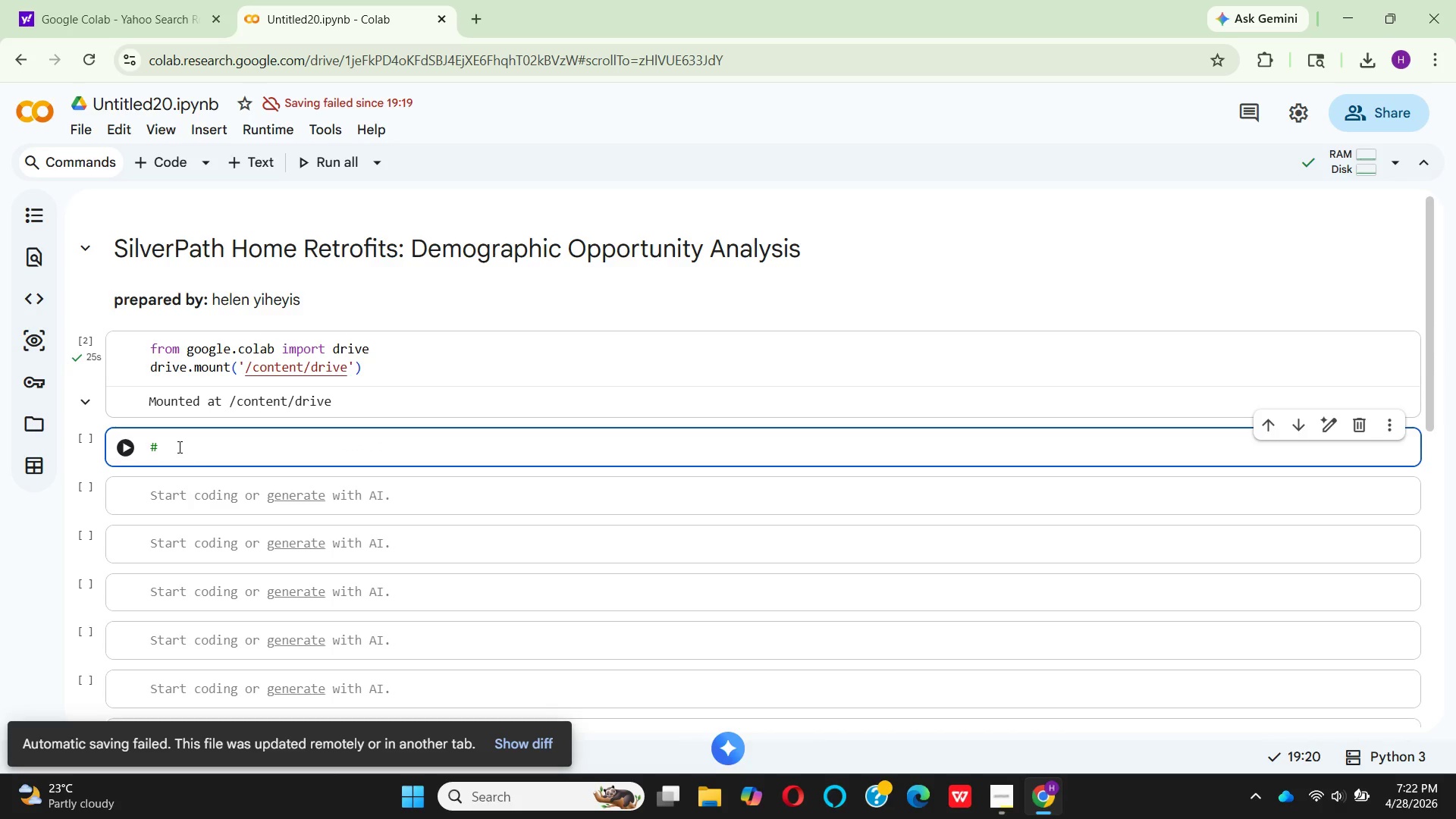 
hold_key(key=Equal, duration=1.51)
 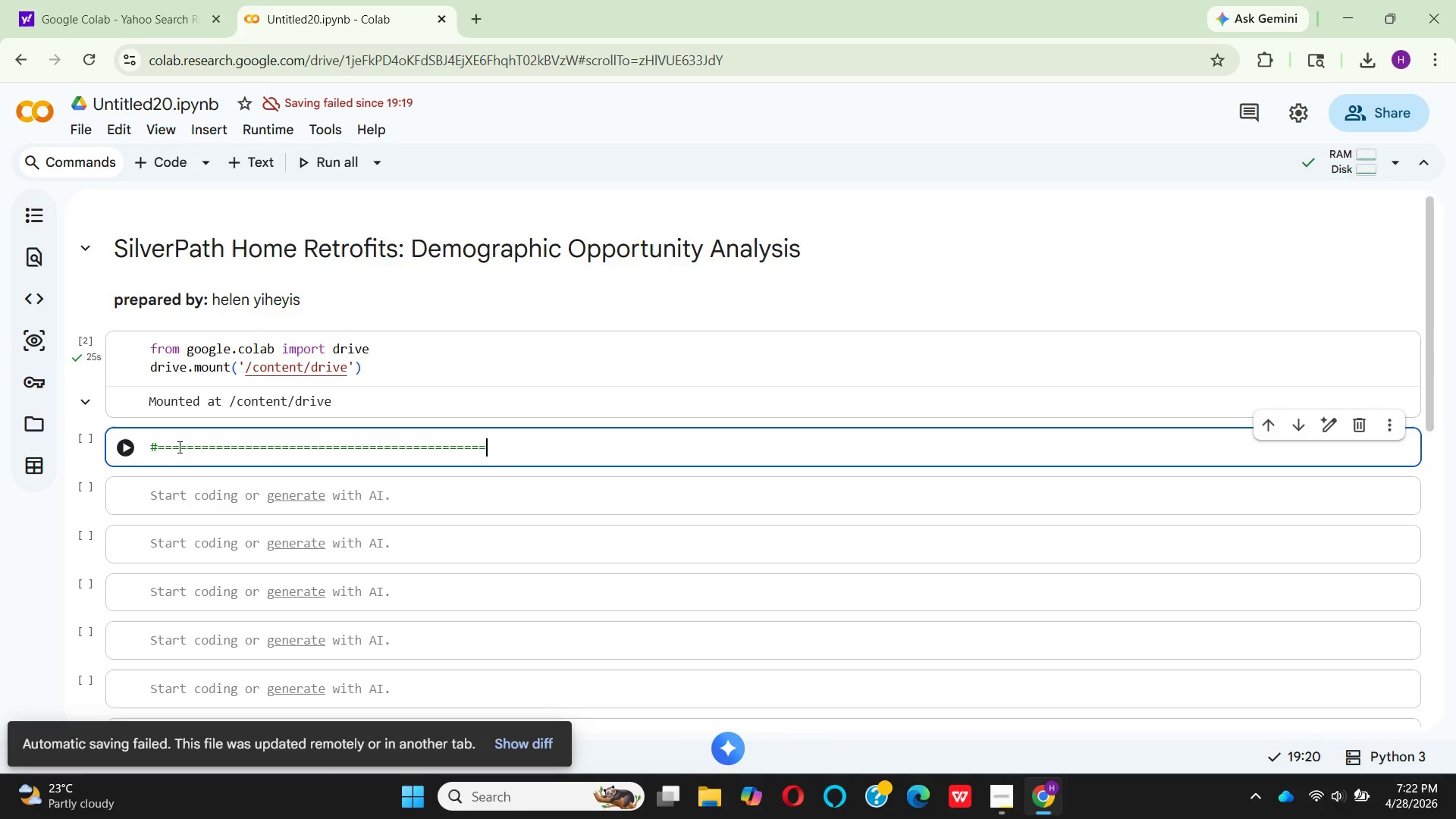 
hold_key(key=Equal, duration=0.47)
 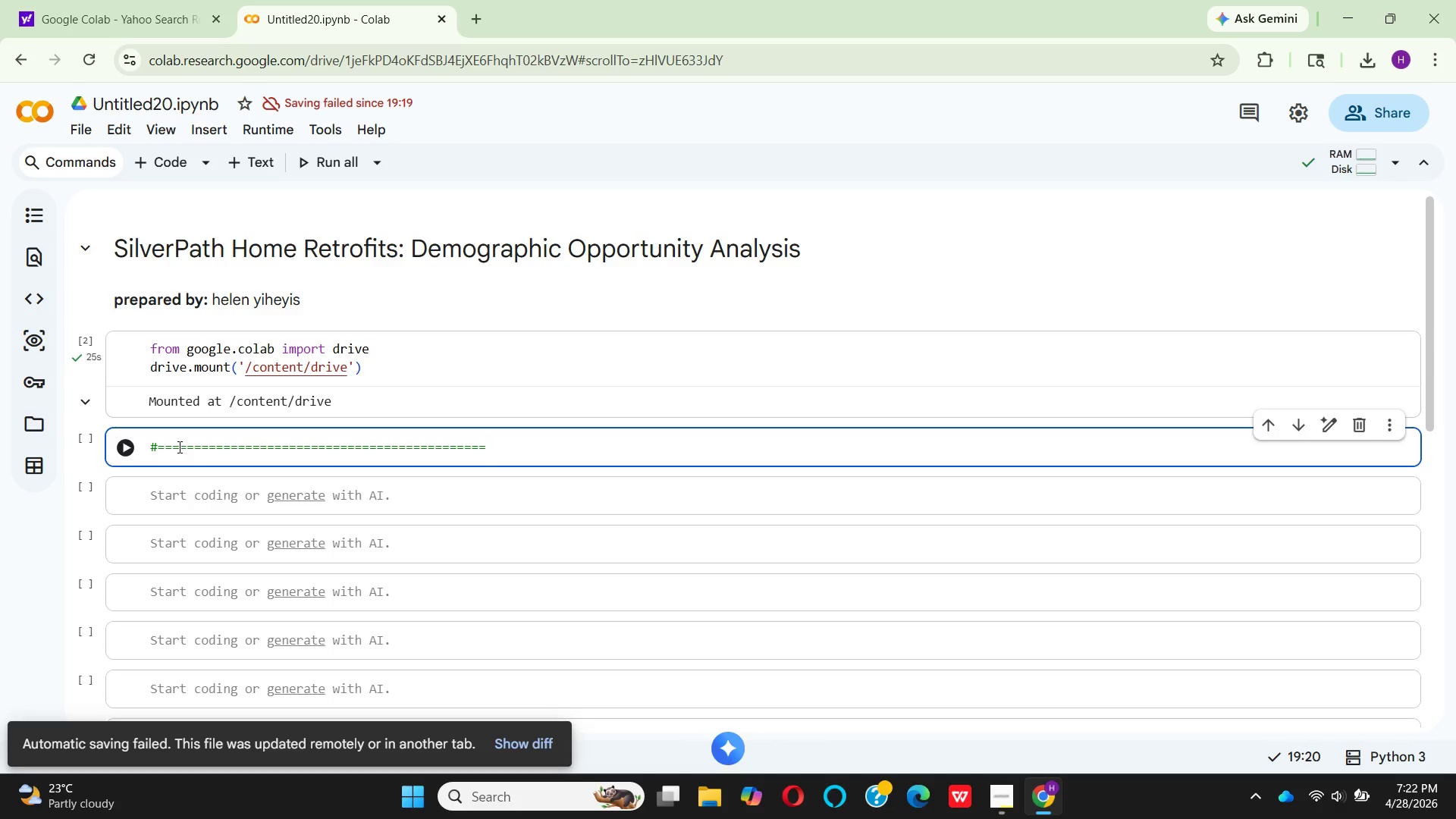 
key(Enter)
 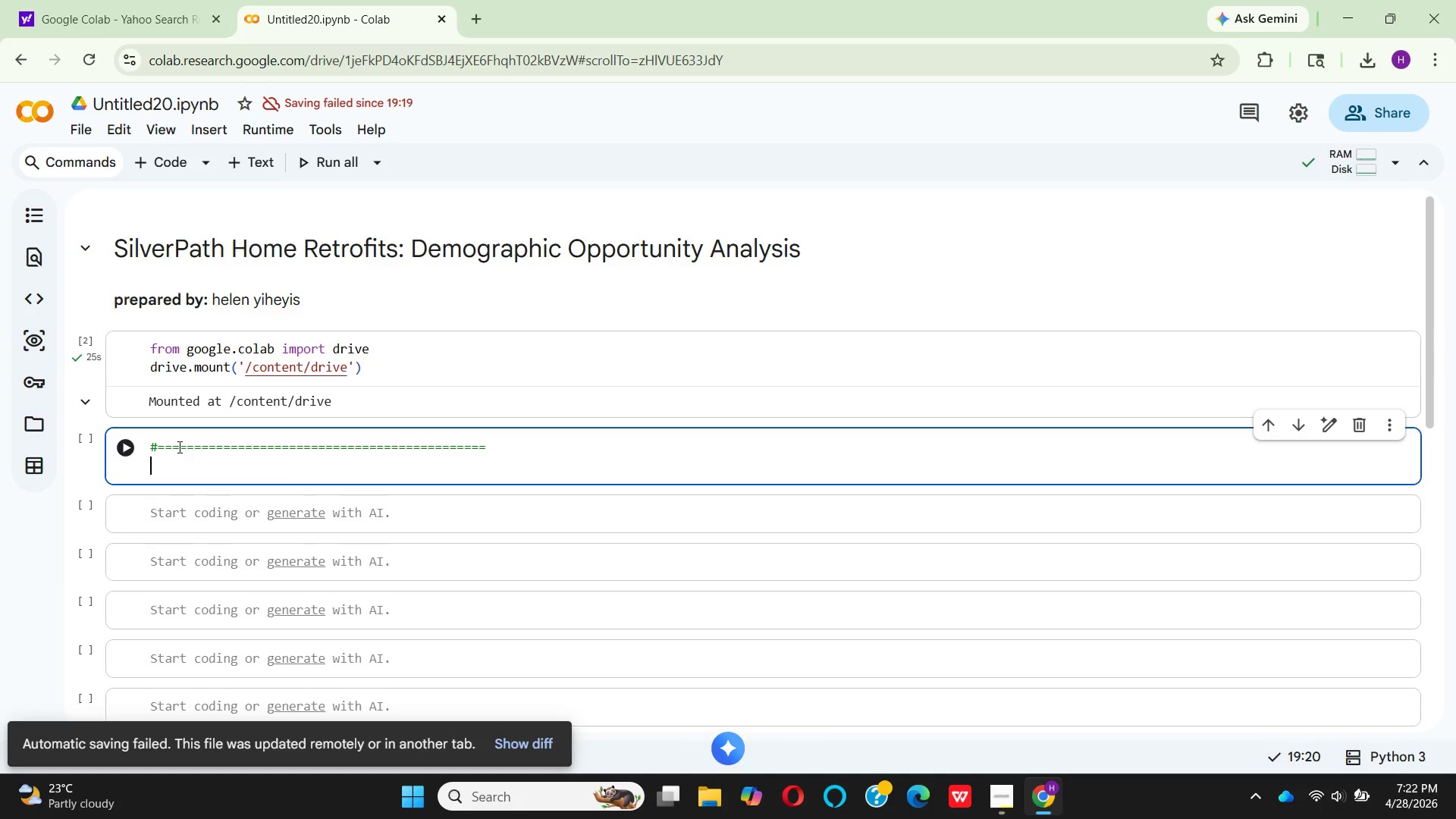 
type(  # STEP 1: IMPO)
 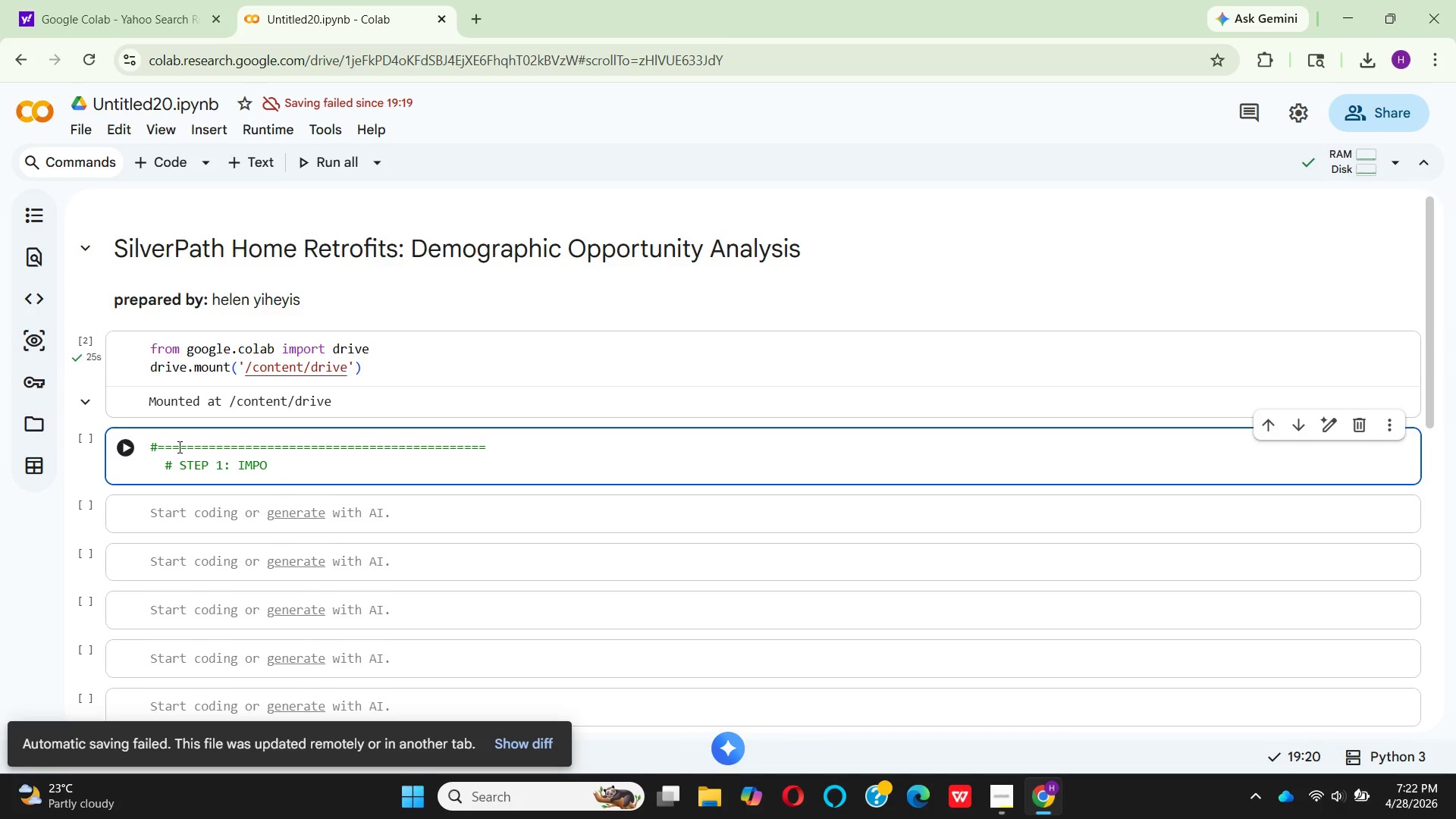 
type(RT ALL LIBRA)
 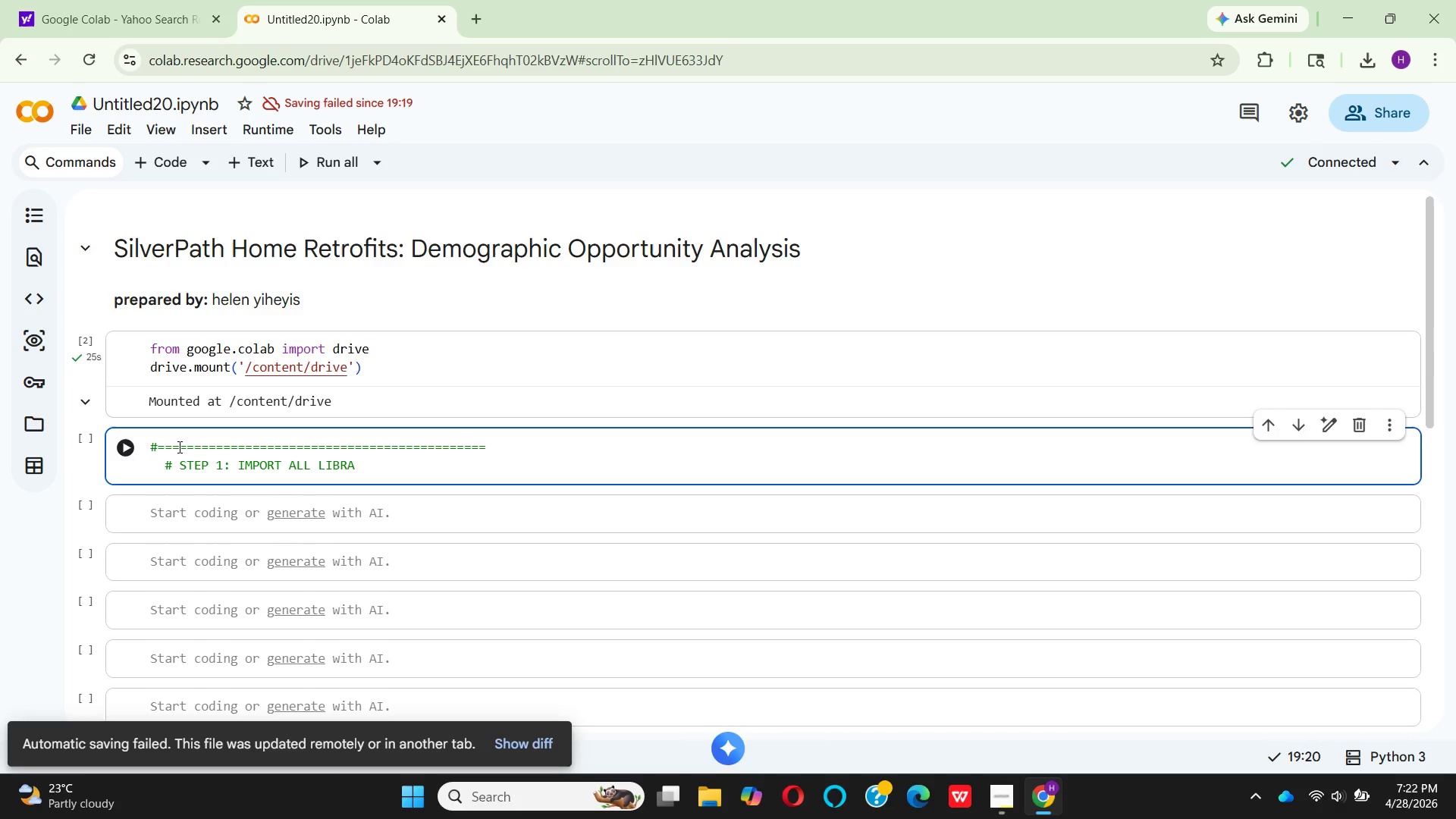 
type(RIES)
 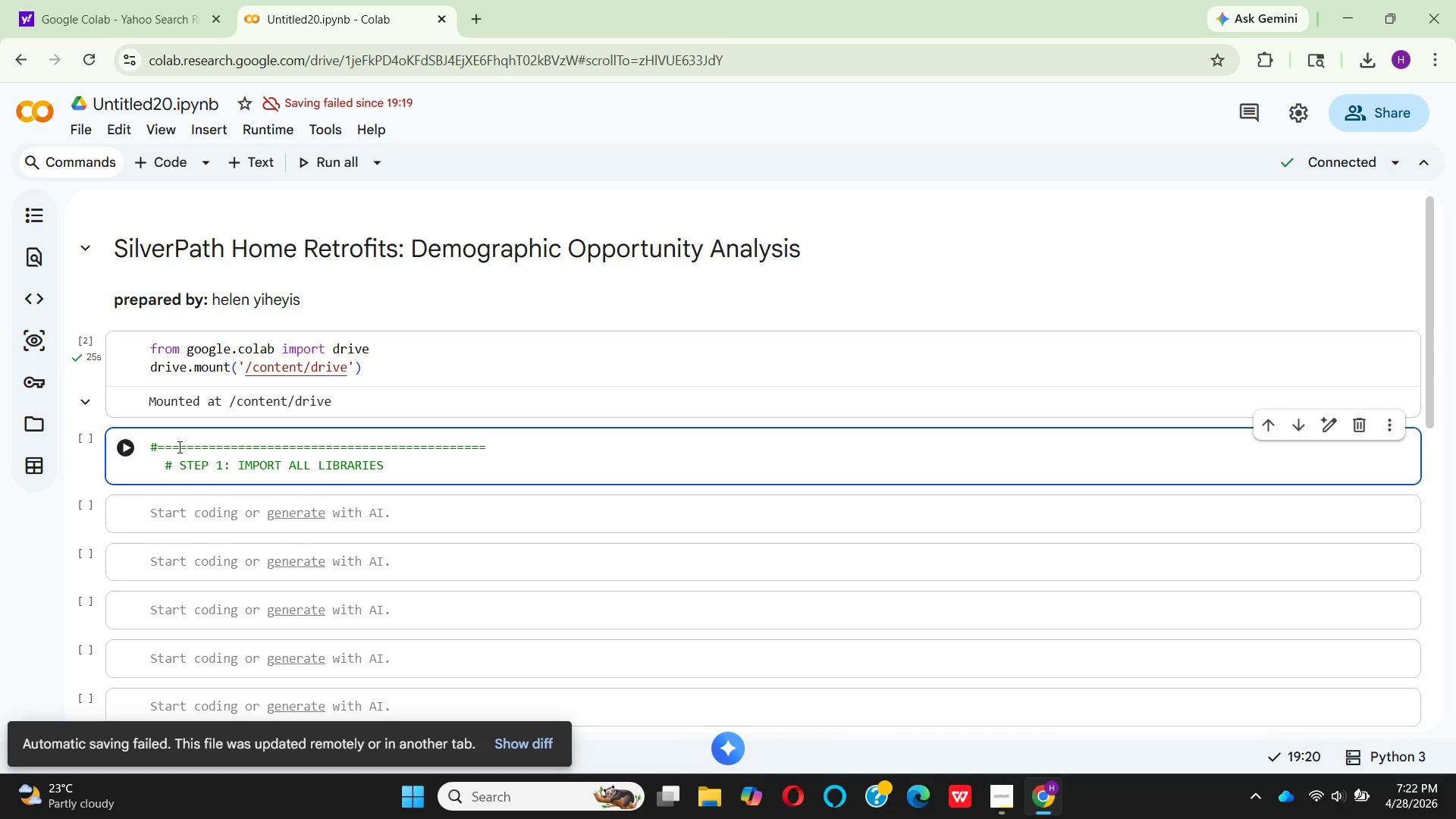 
key(Enter)
 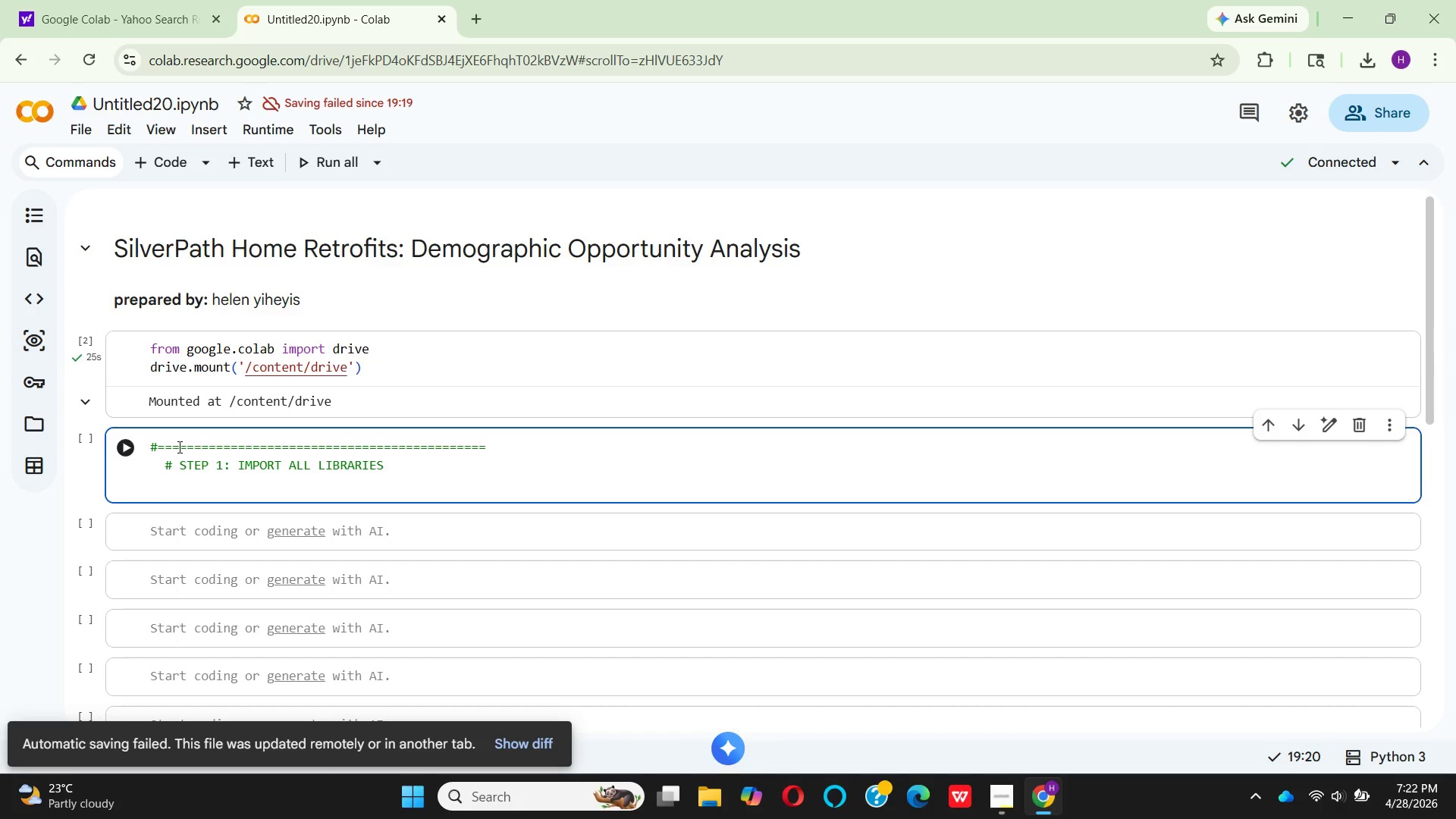 
key(Backspace)
 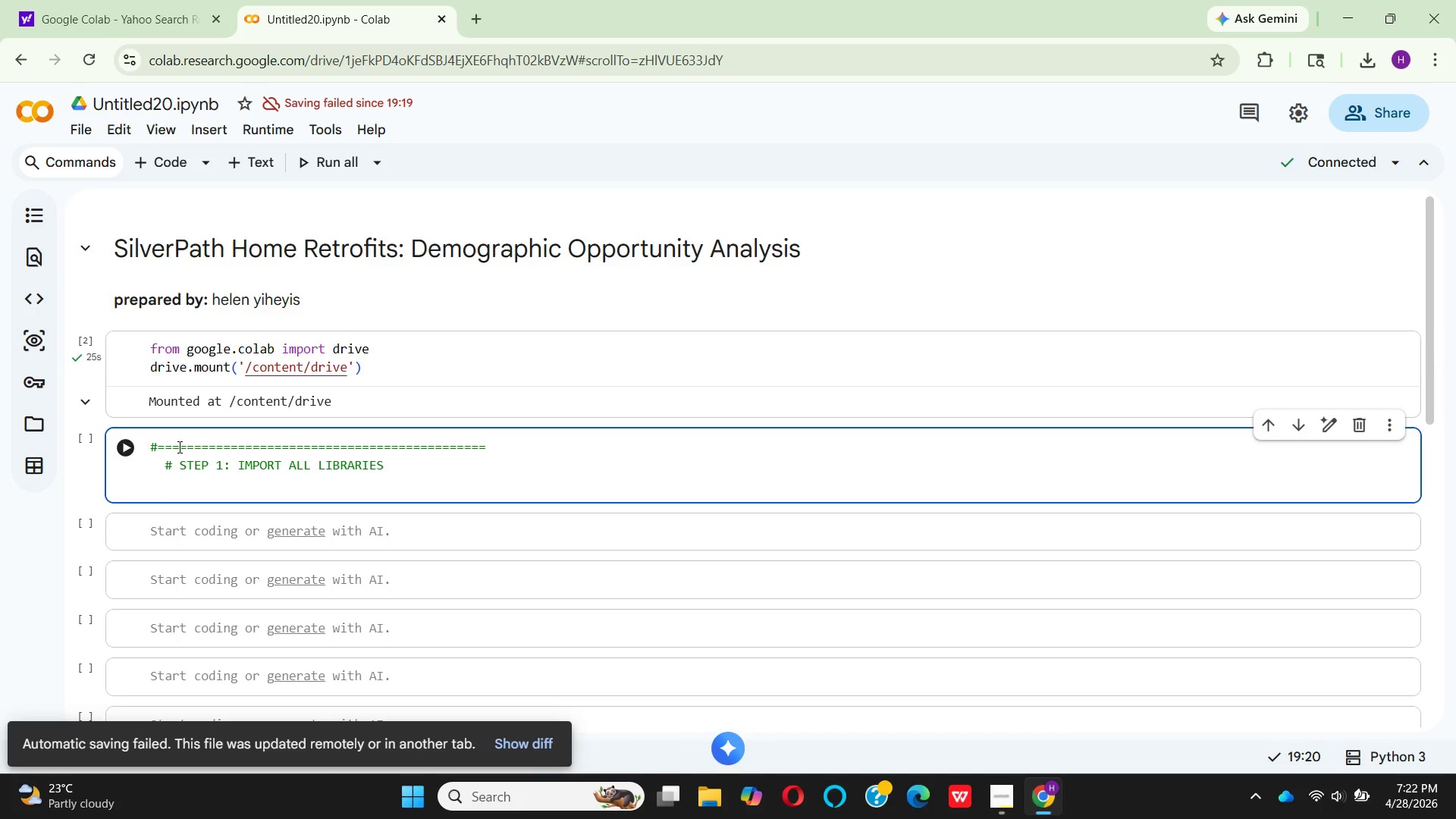 
key(Shift+ShiftLeft)
 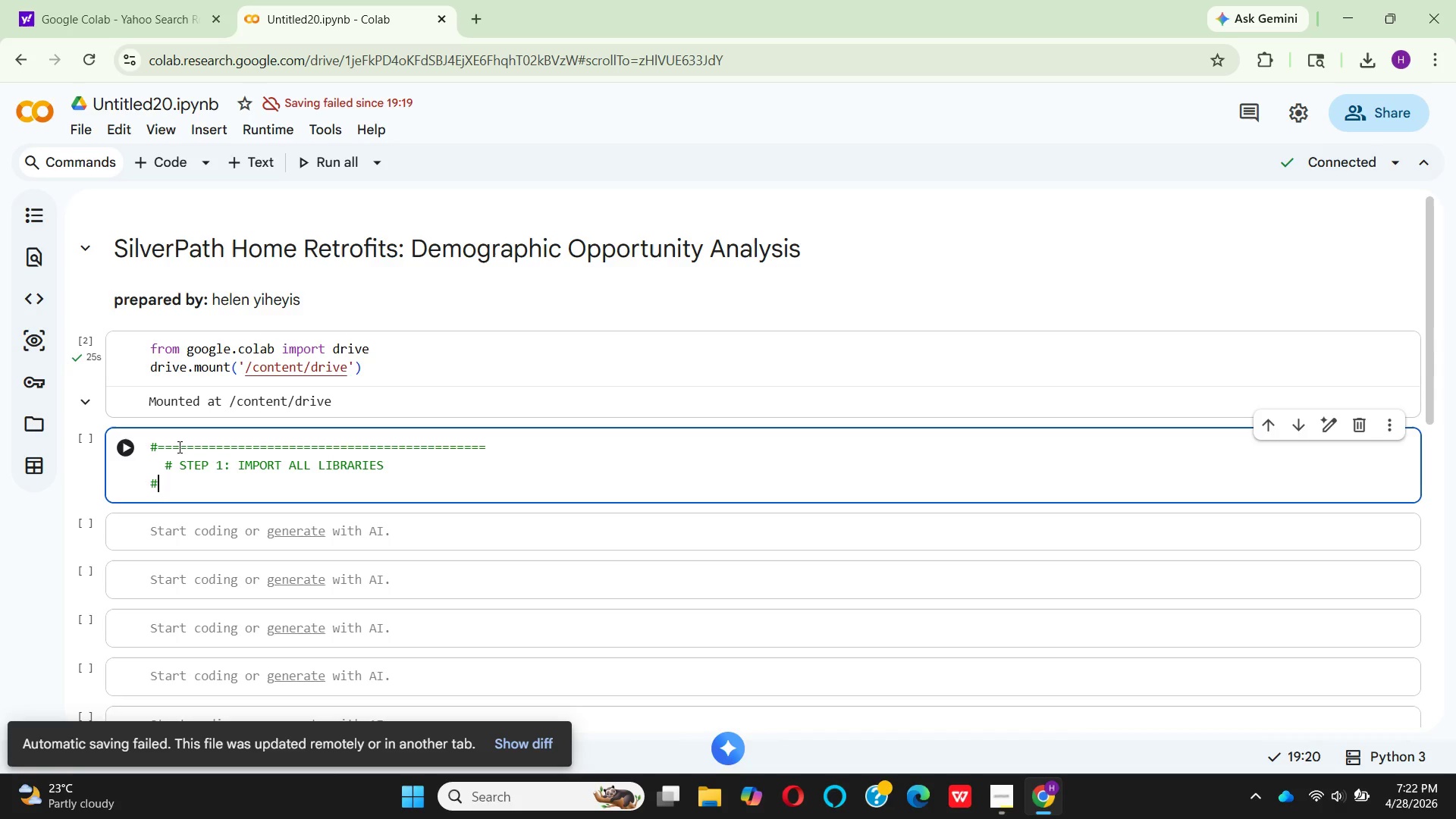 
key(Shift+3)
 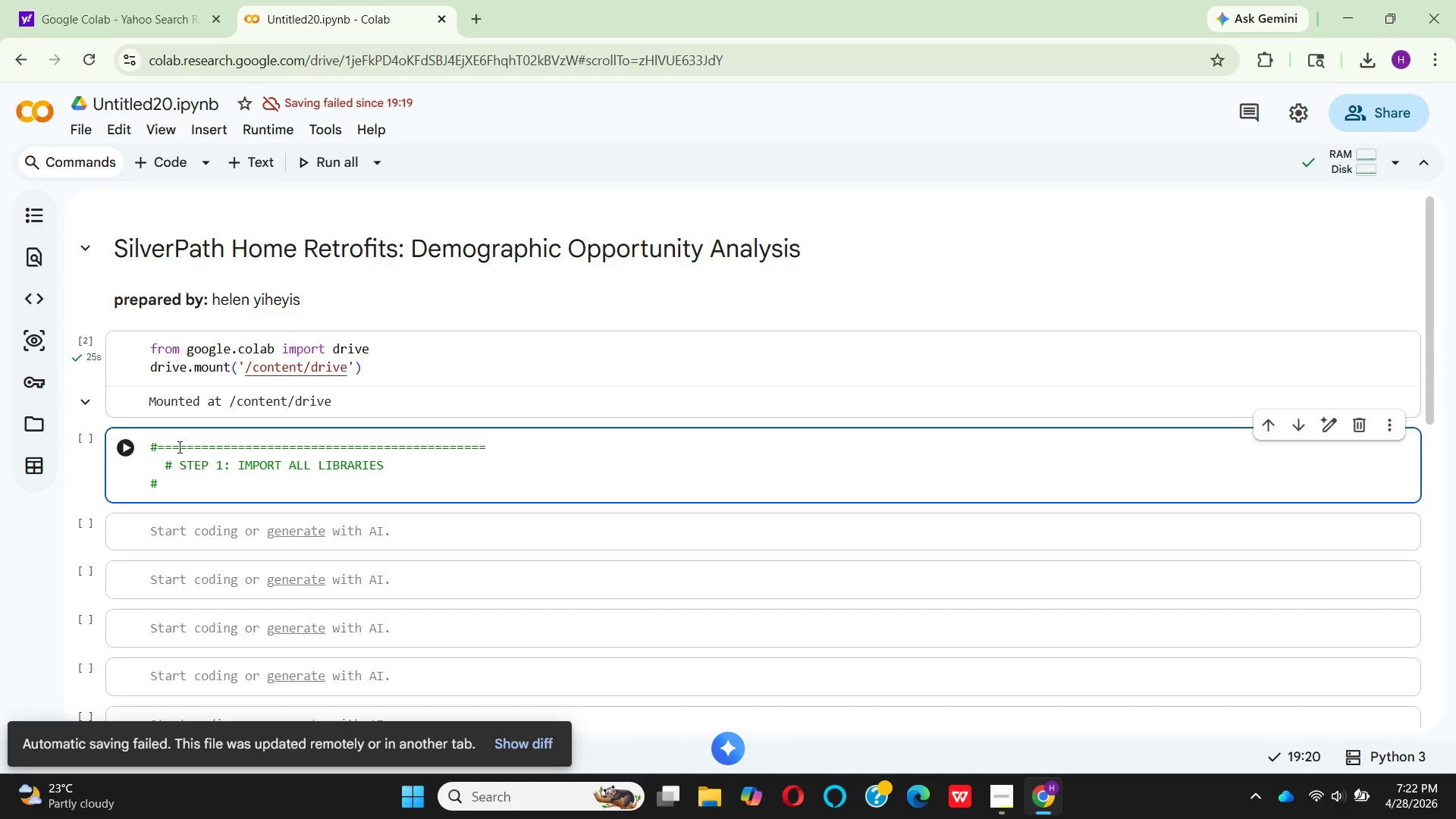 
hold_key(key=Equal, duration=1.5)
 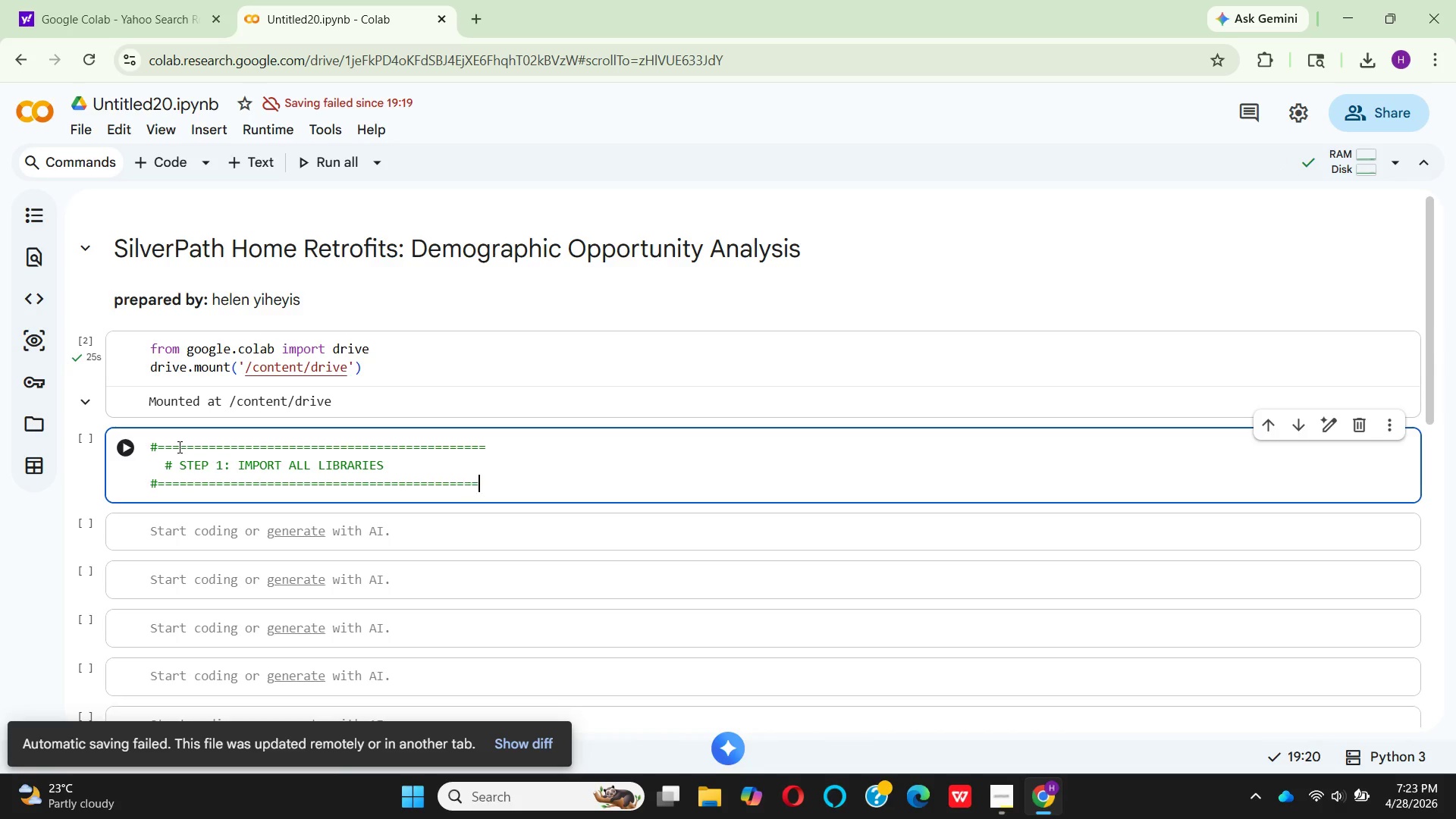 
hold_key(key=Equal, duration=0.44)
 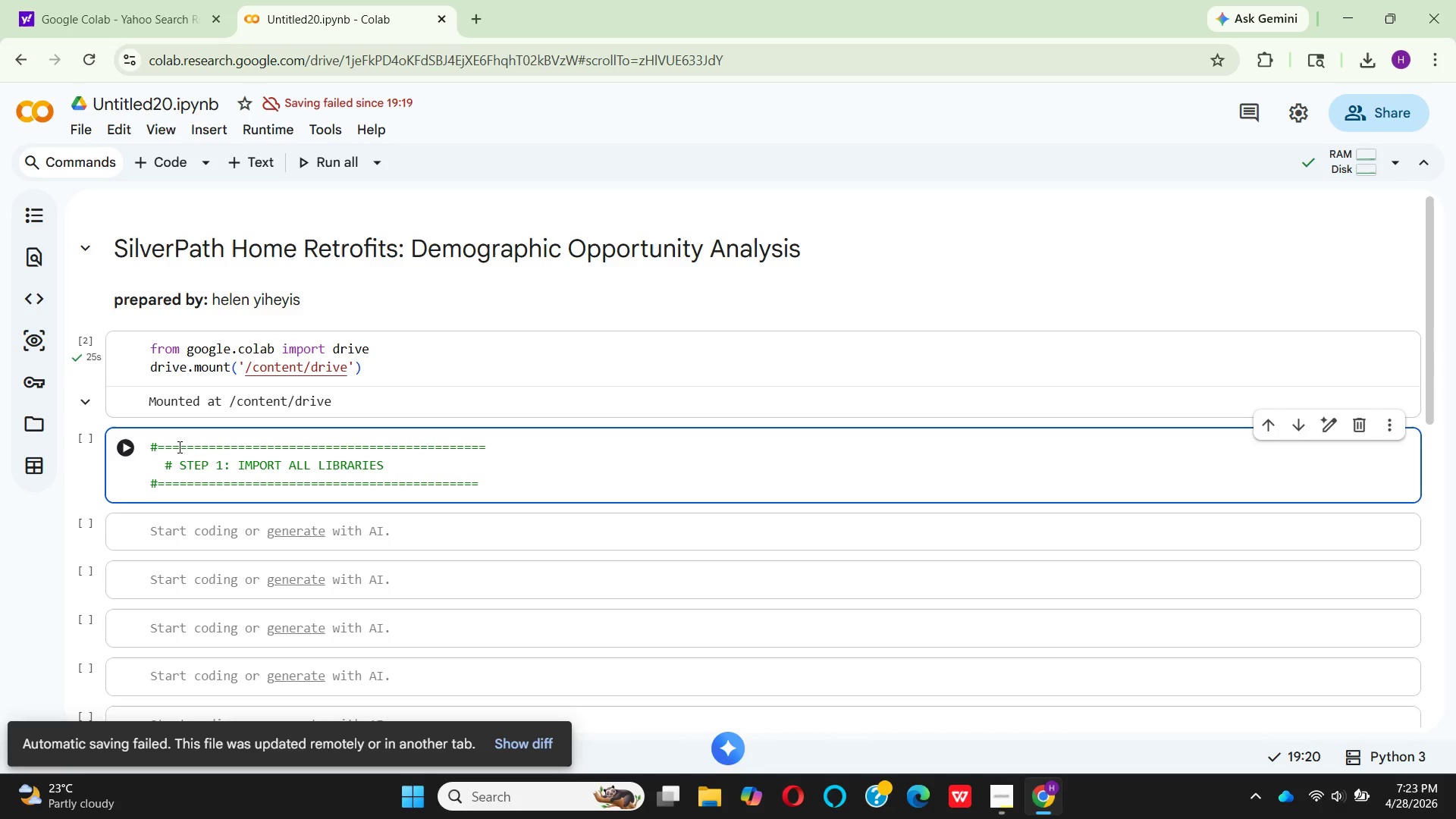 
hold_key(key=Equal, duration=1.3)
 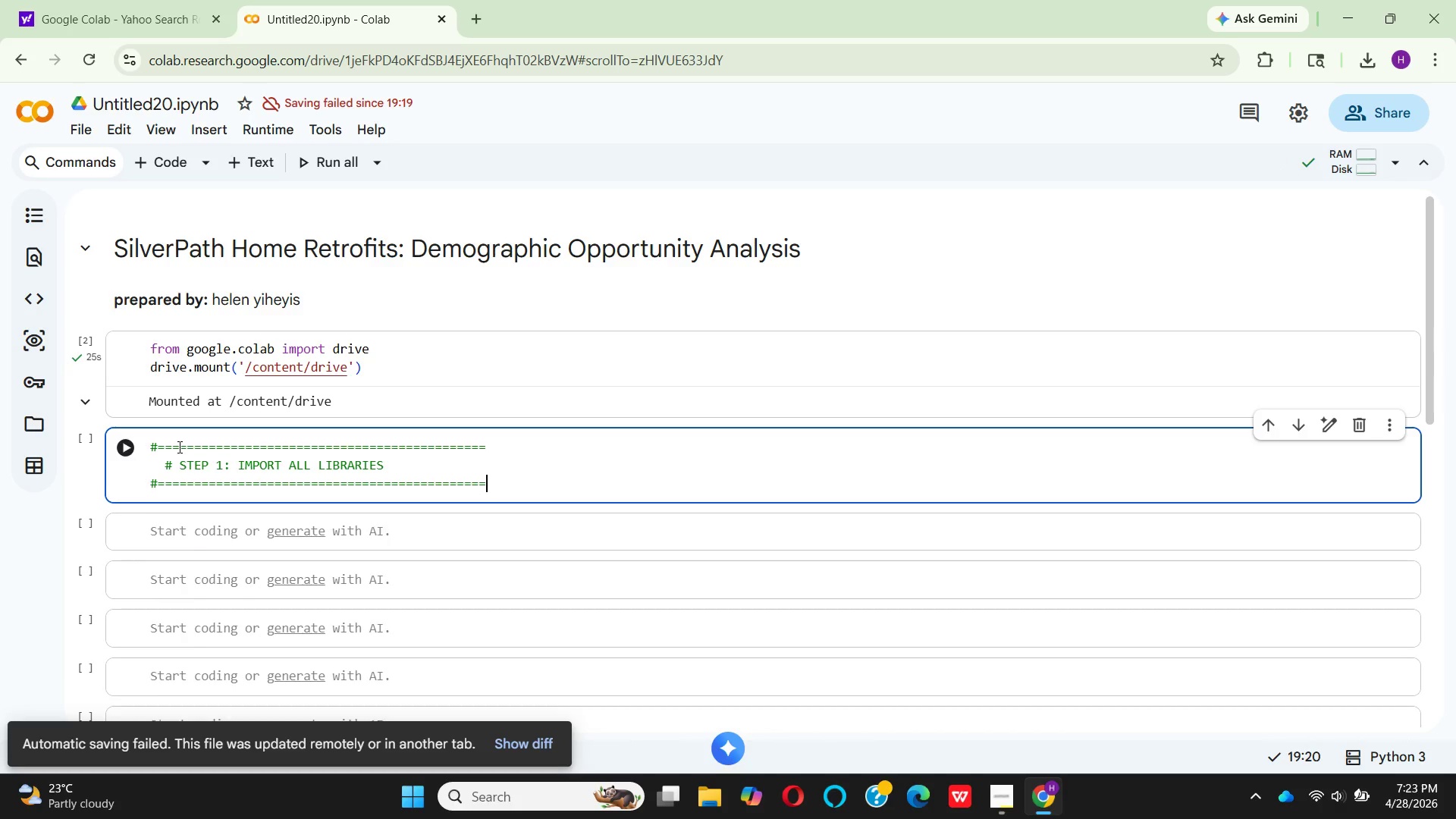 
key(Enter)
 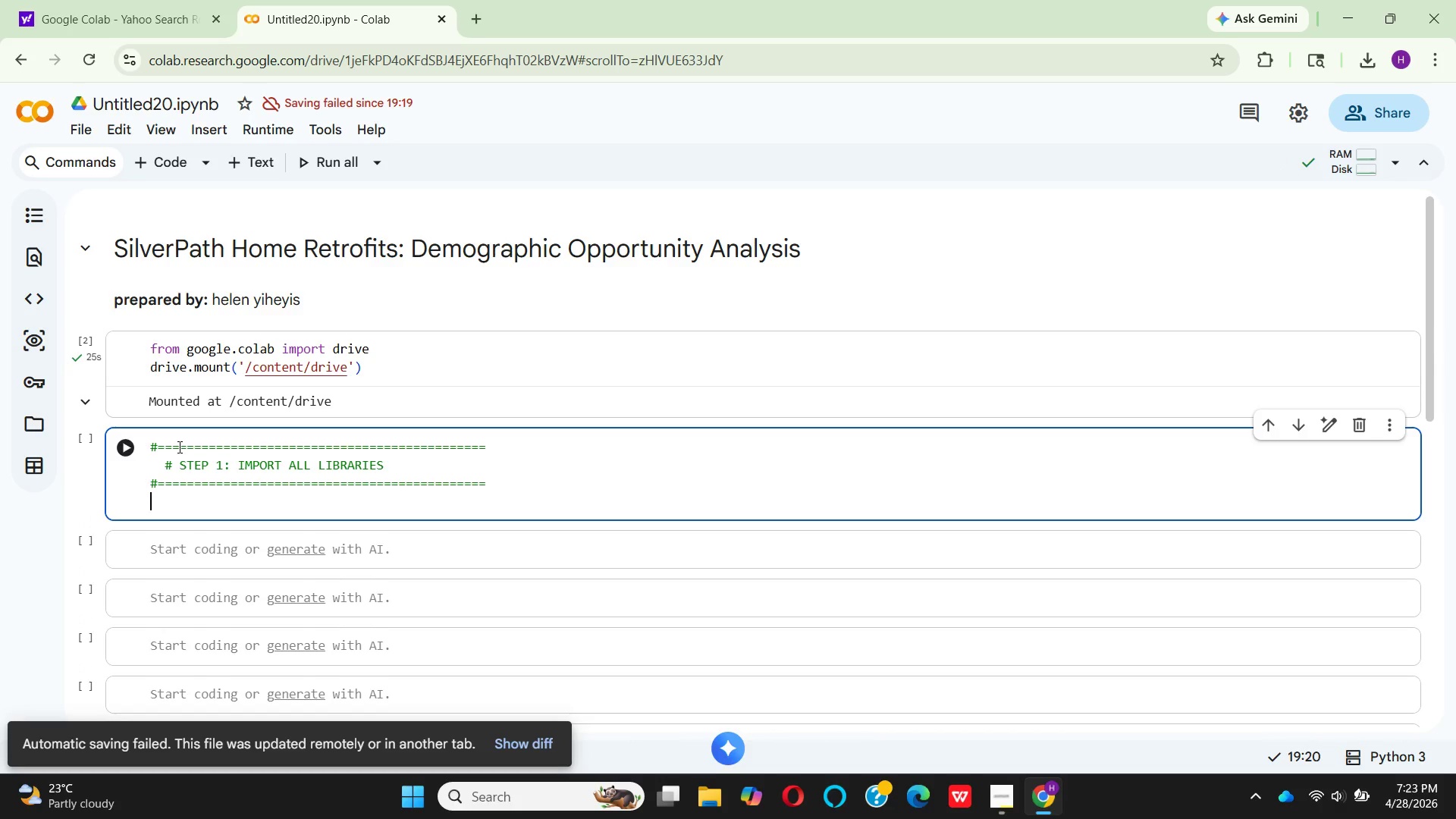 
key(Enter)
 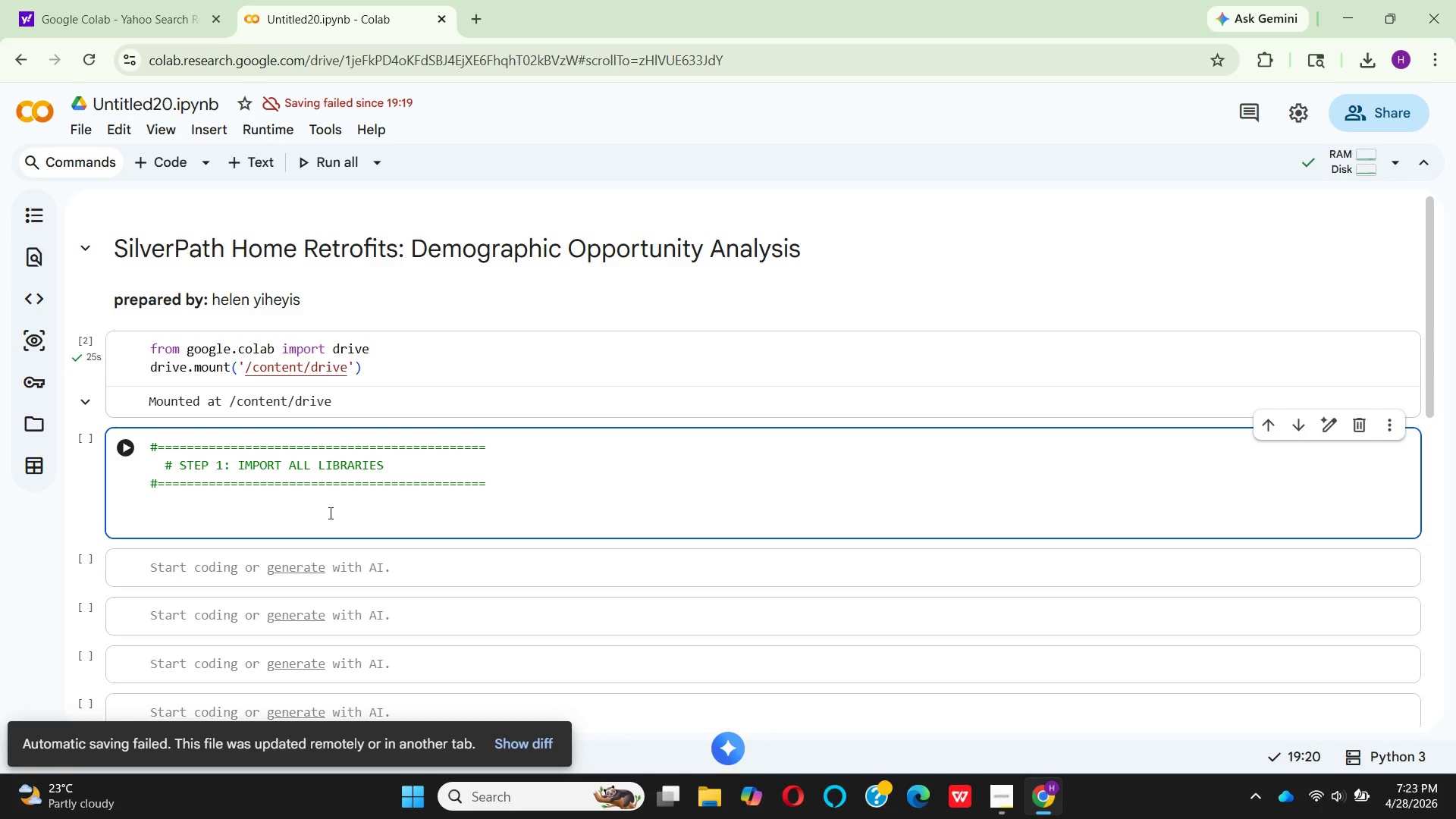 
wait(12.95)
 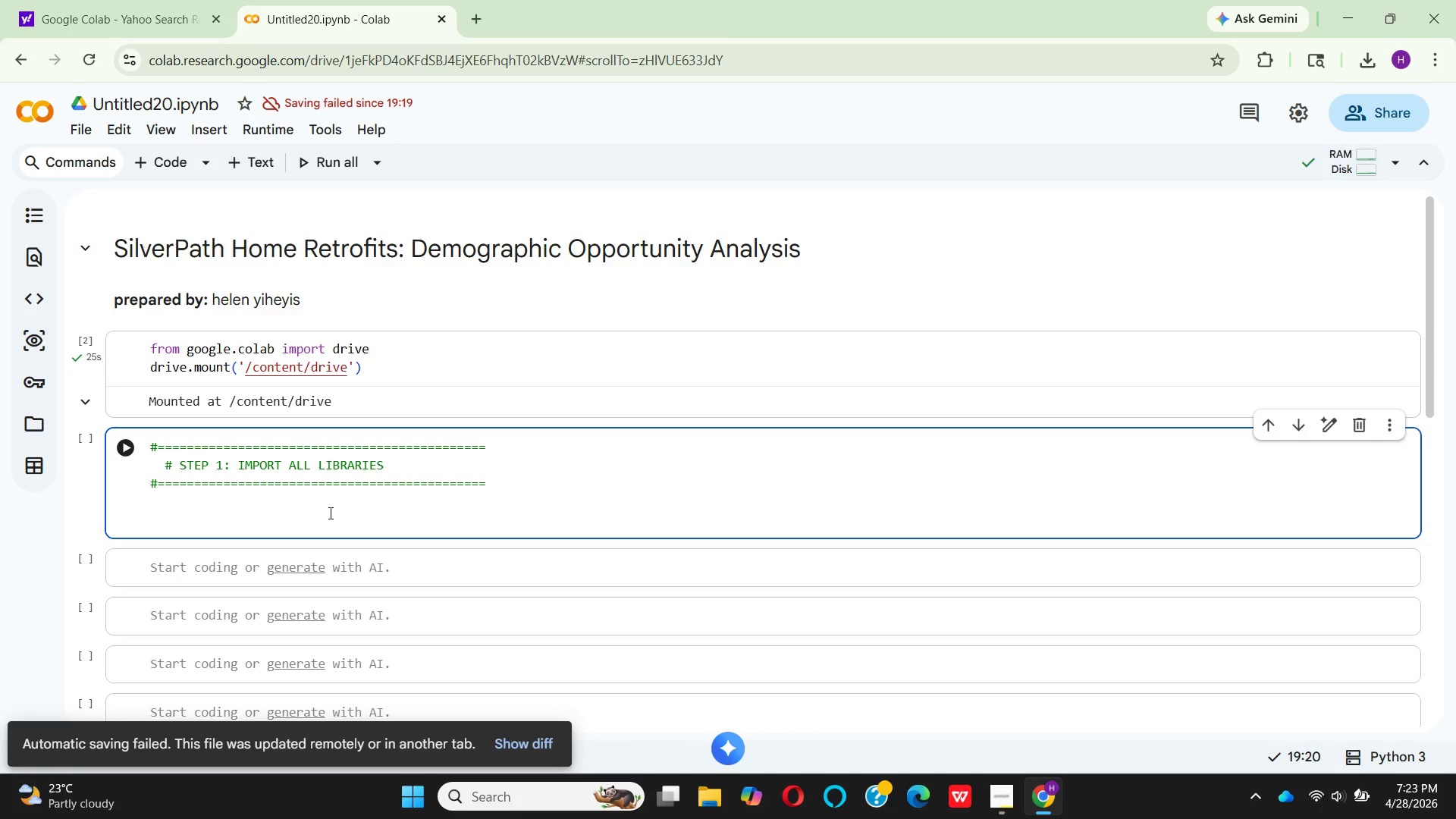 
type(IM)
key(Backspace)
key(Backspace)
type(impor)
 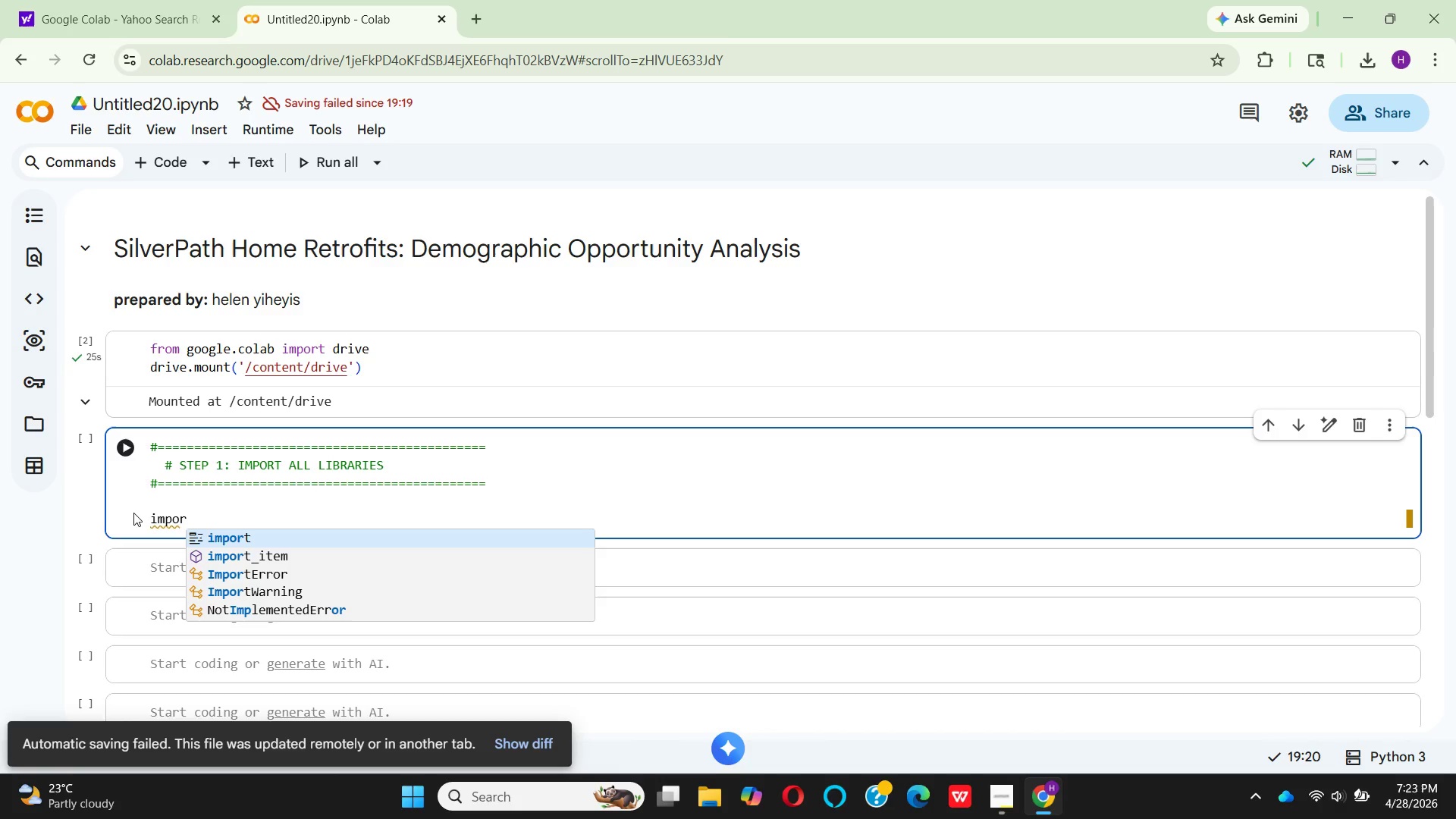 
key(Enter)
 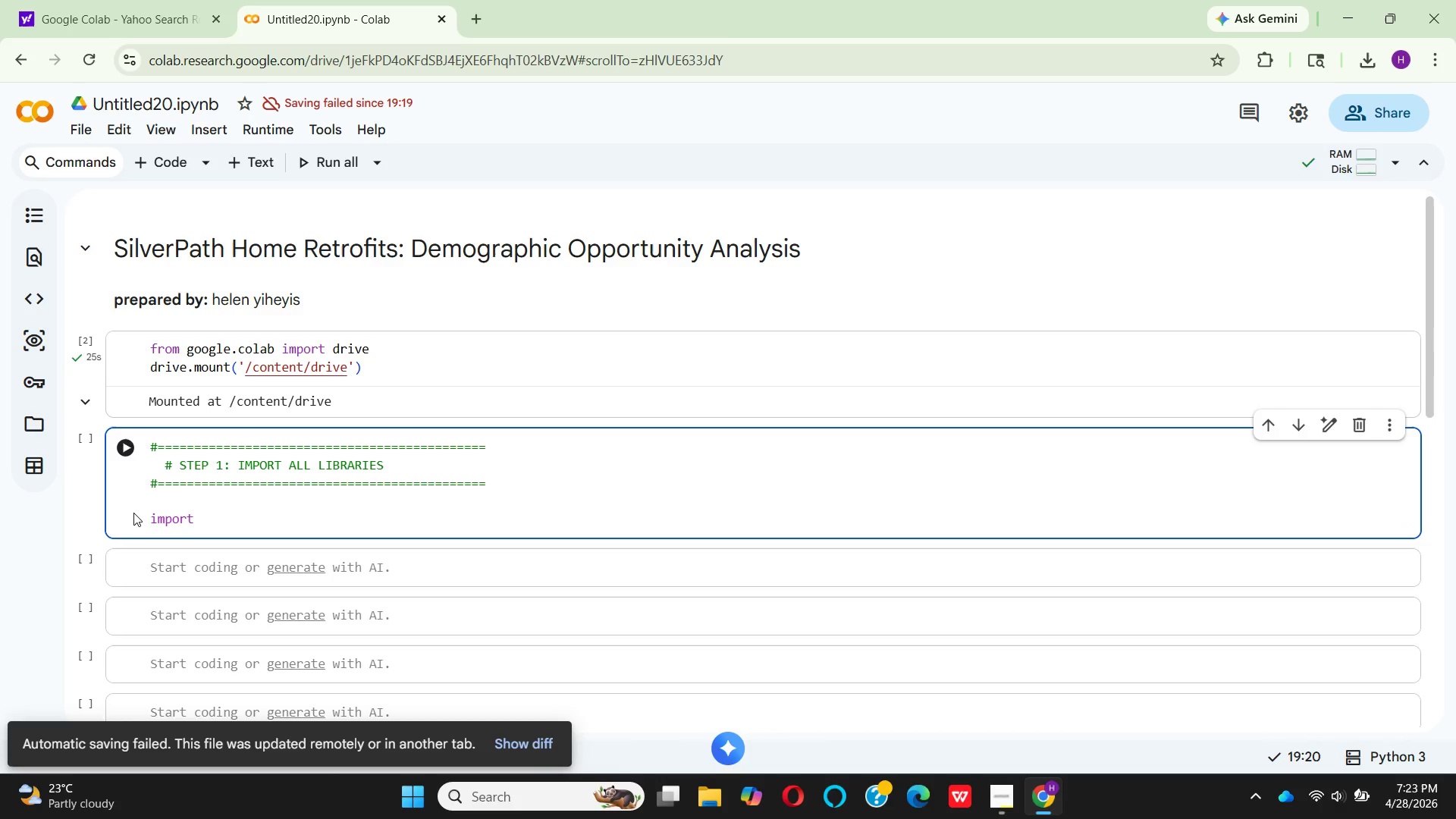 
type( pan)
 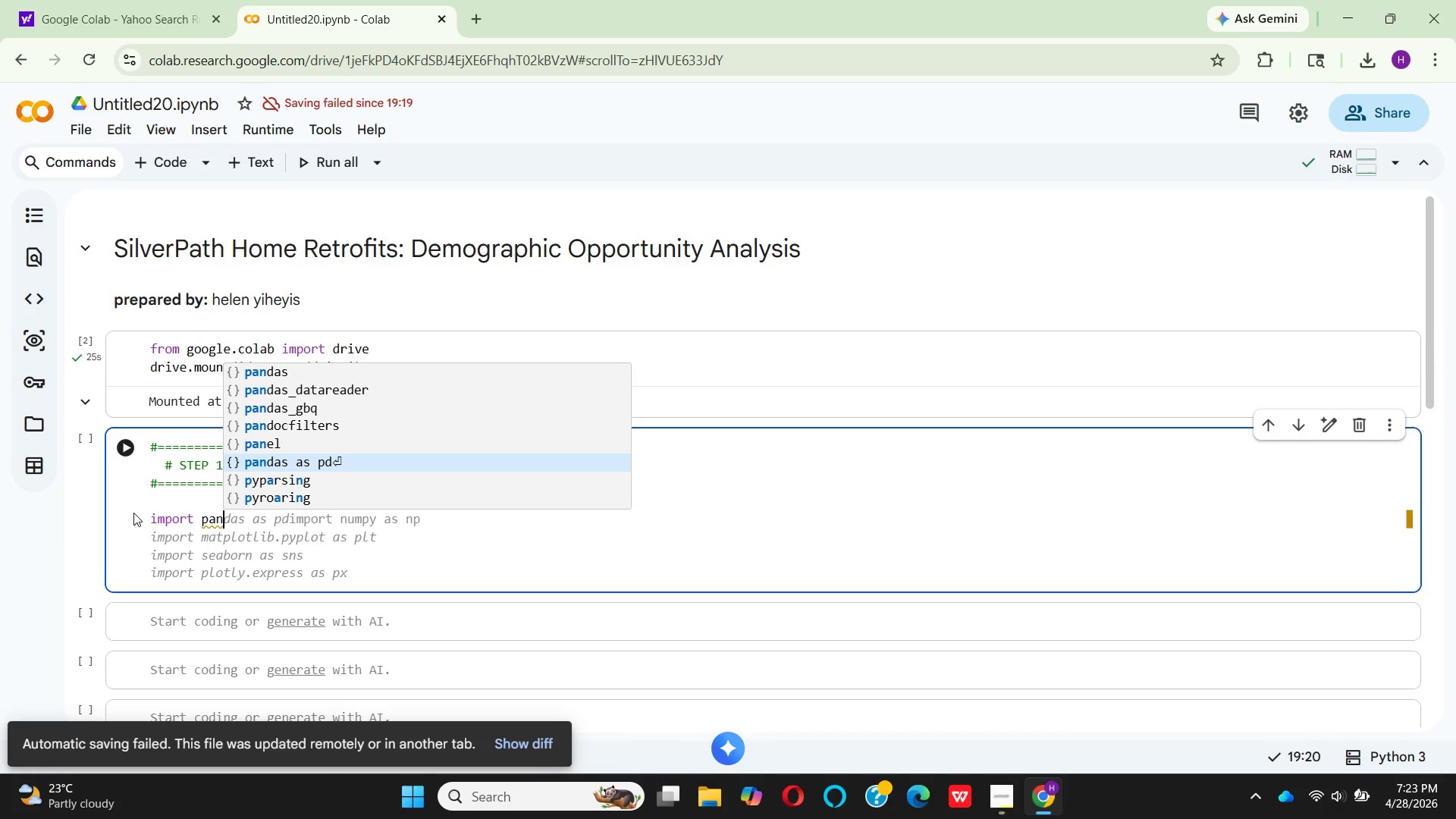 
key(Enter)
 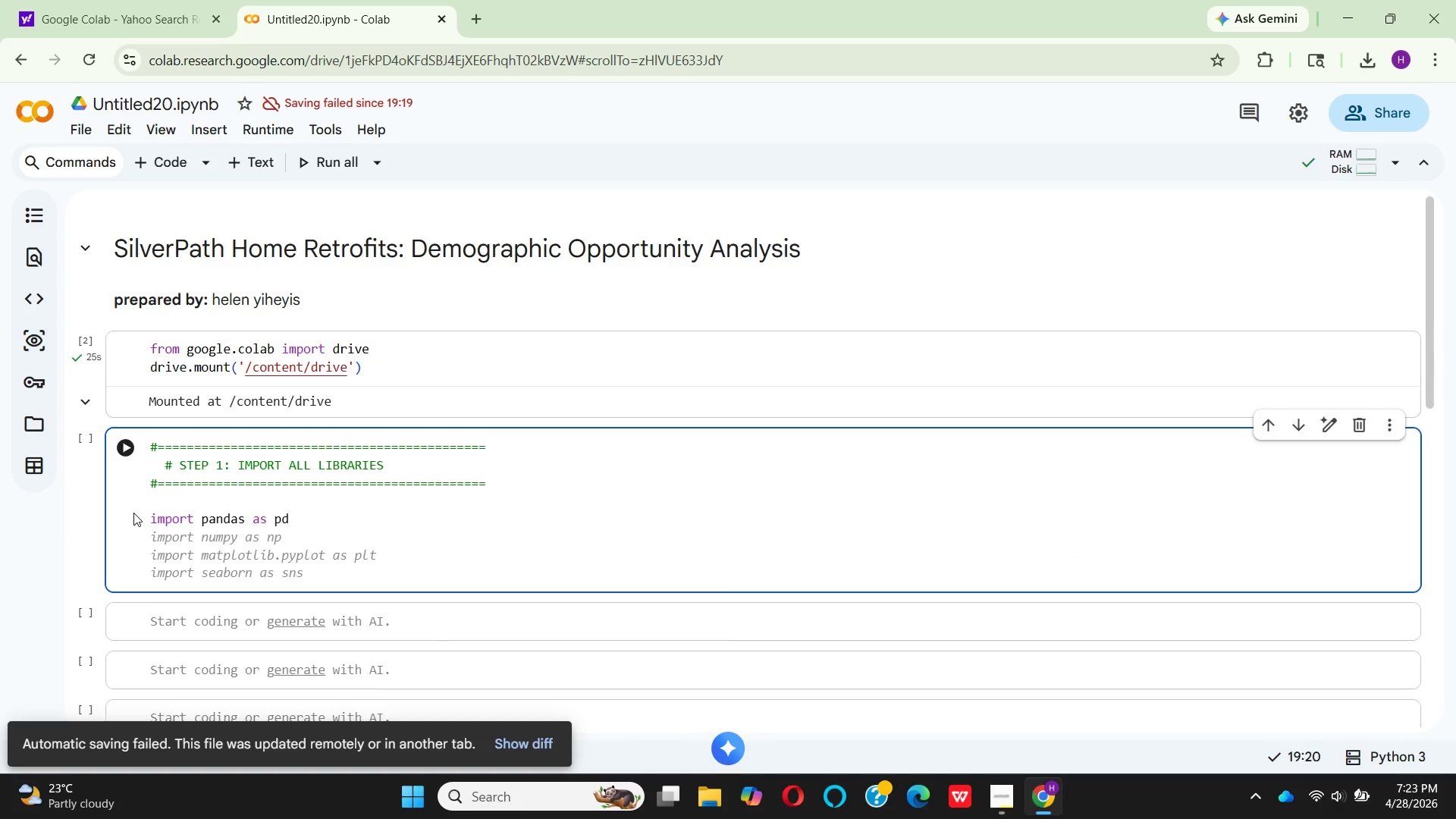 
type(import)
 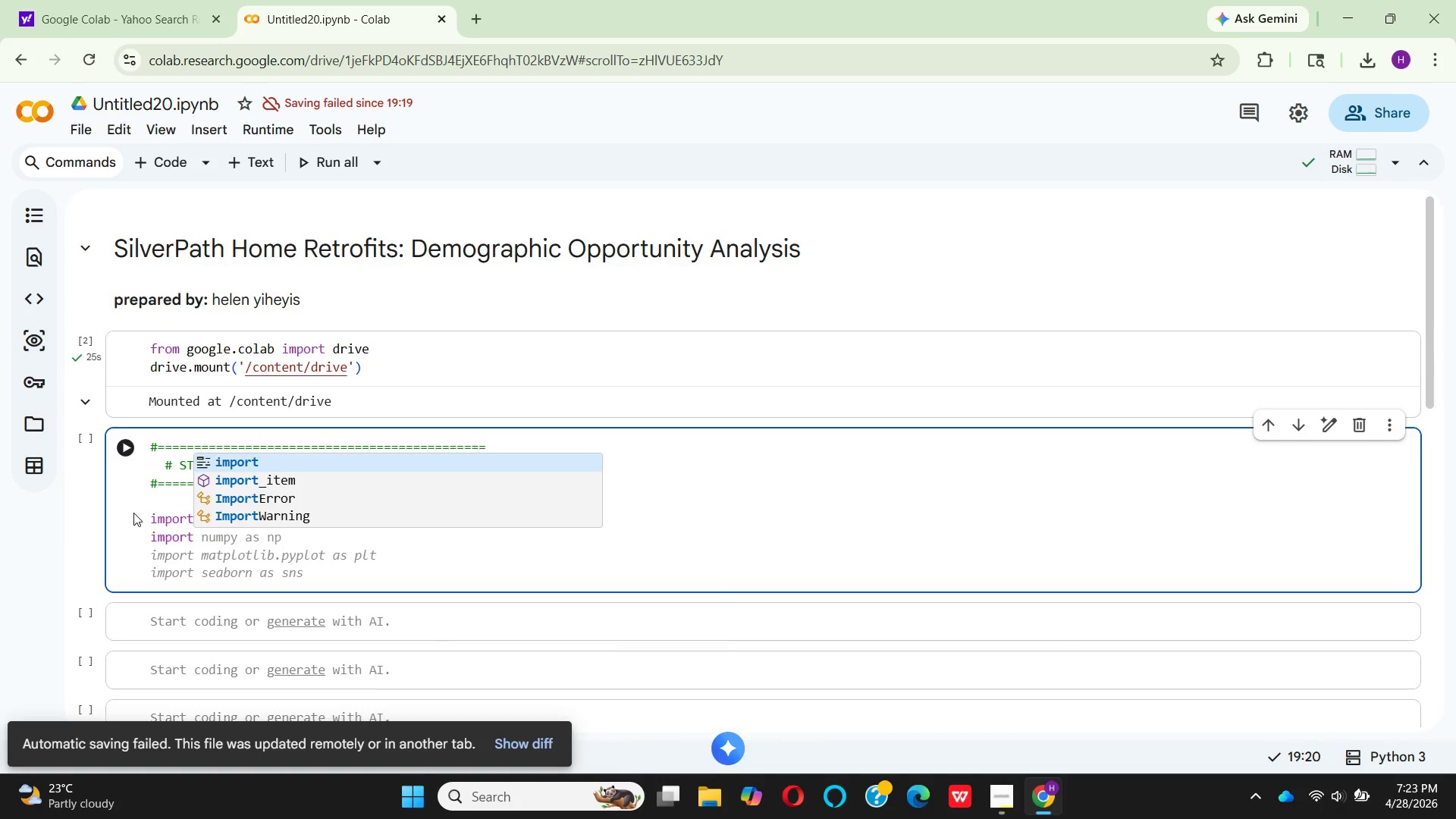 
key(Enter)
 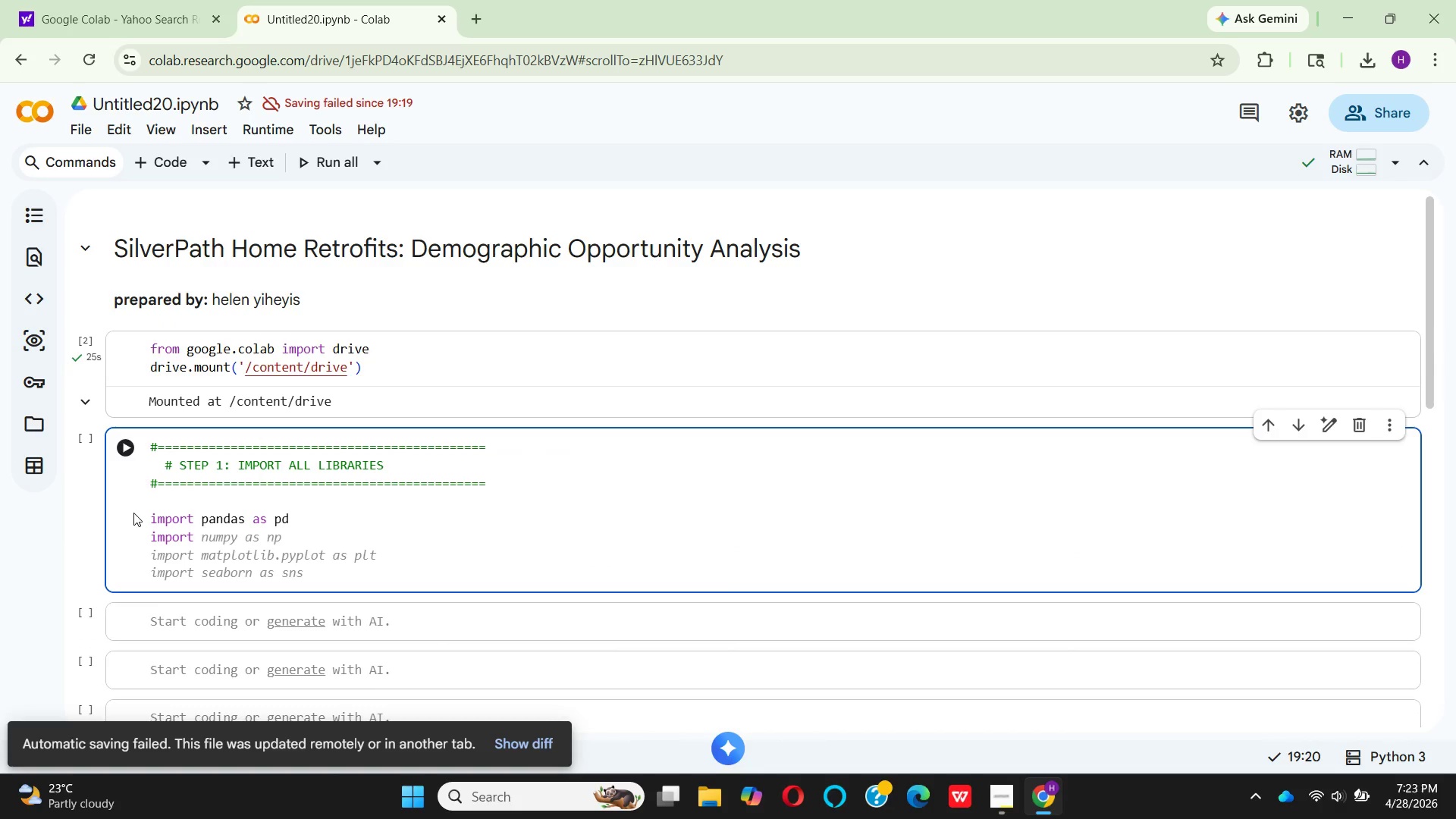 
type( numpy)
 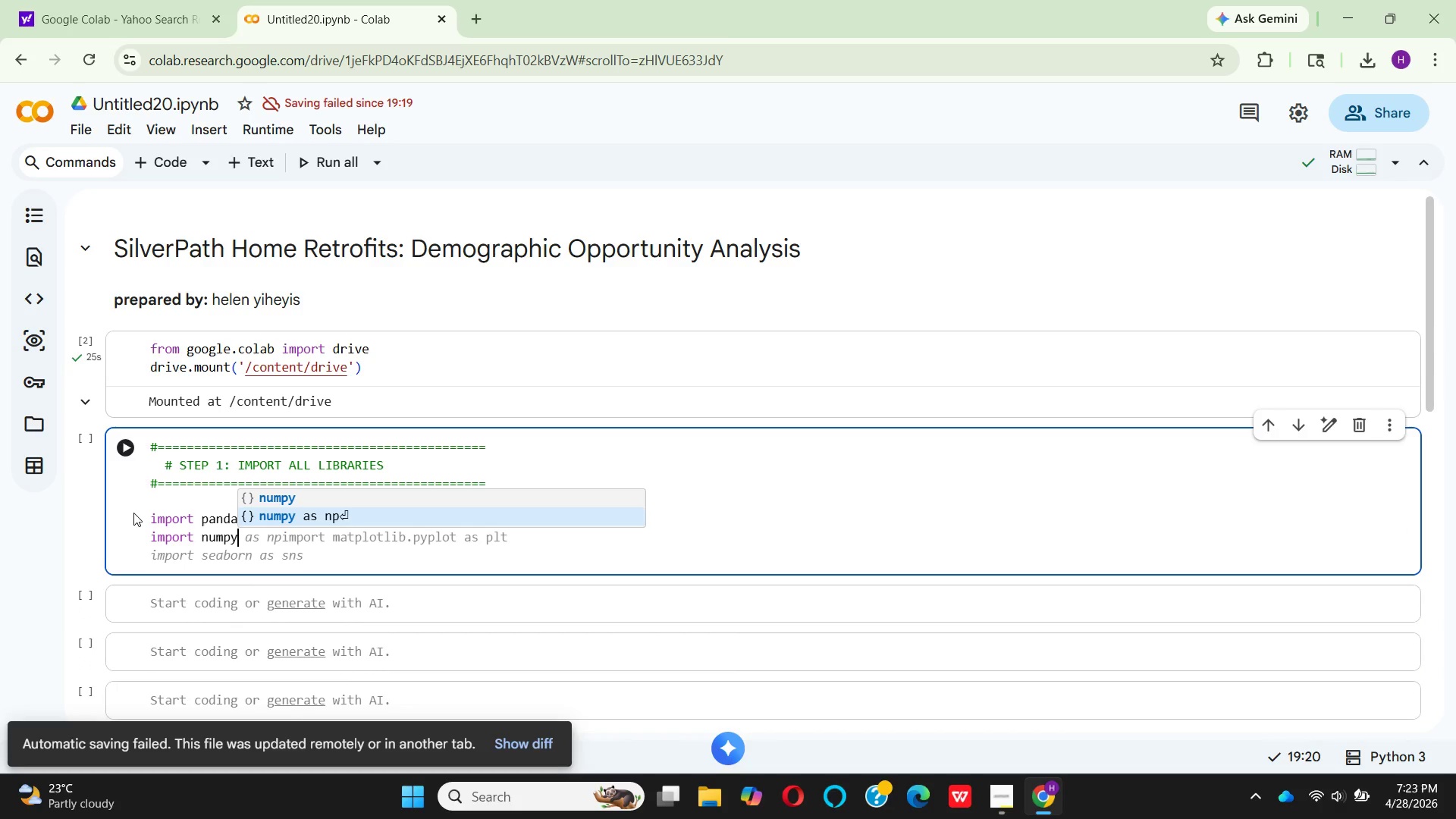 
key(ArrowDown)
 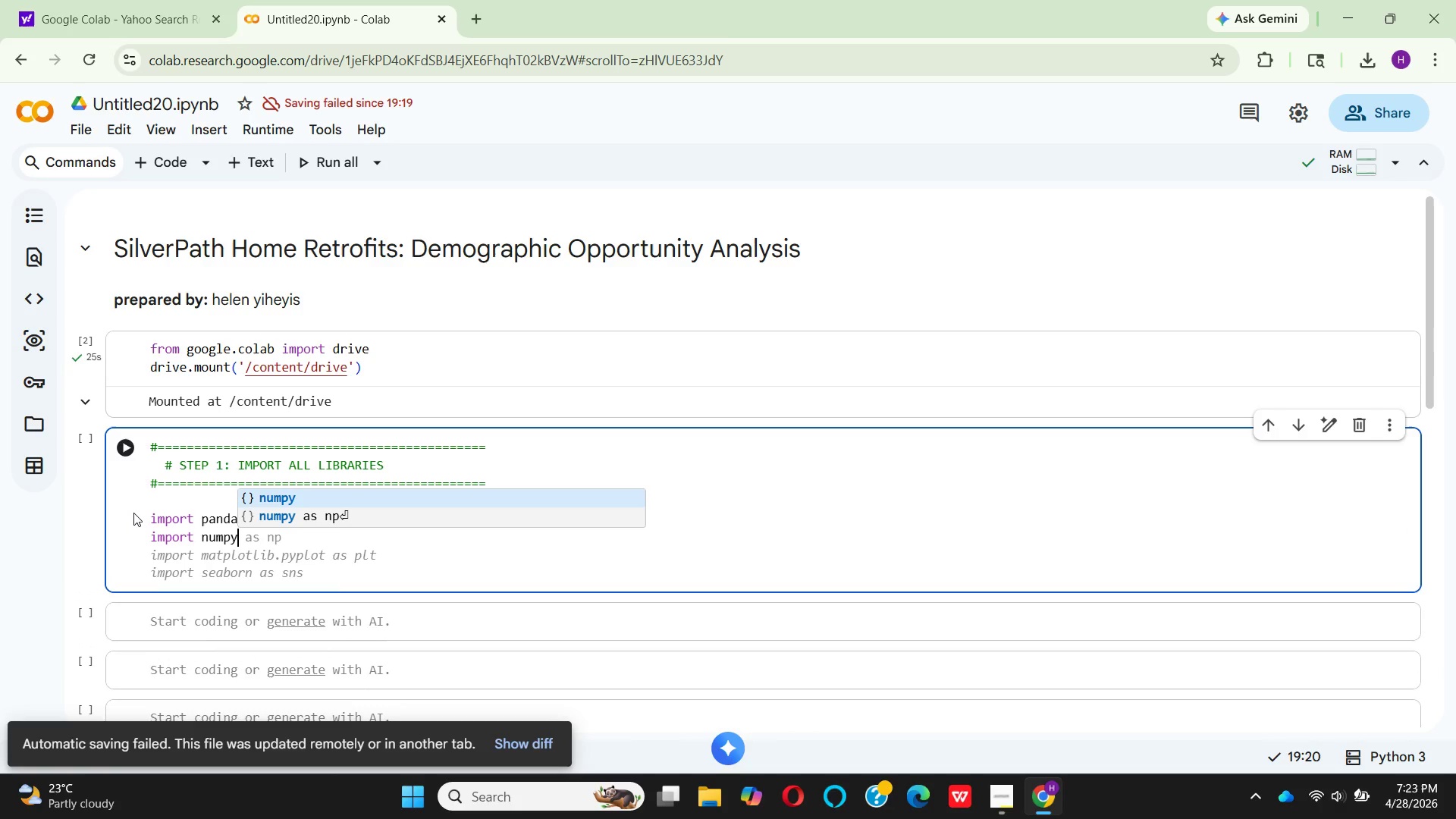 
key(ArrowDown)
 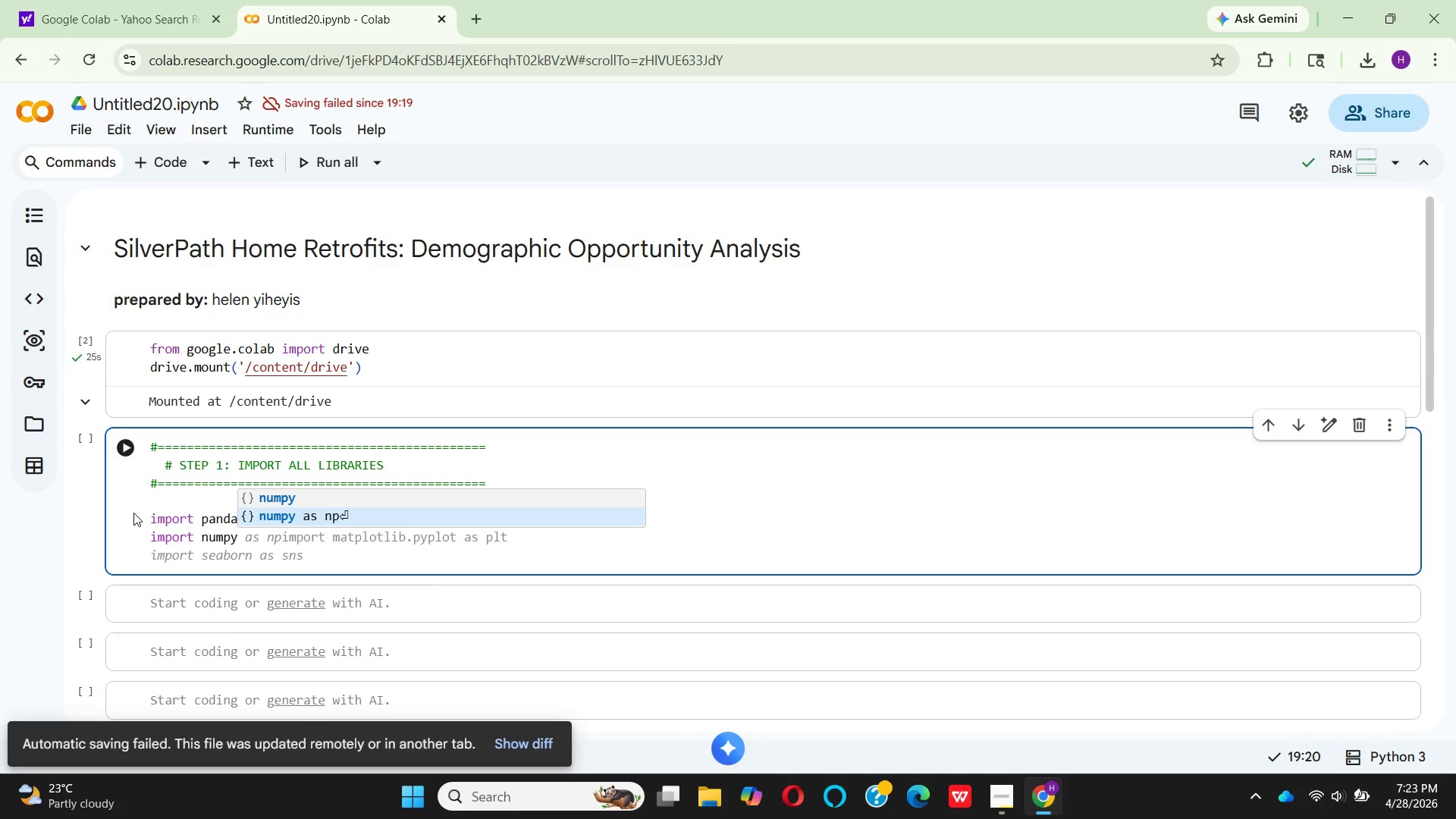 
key(Enter)
 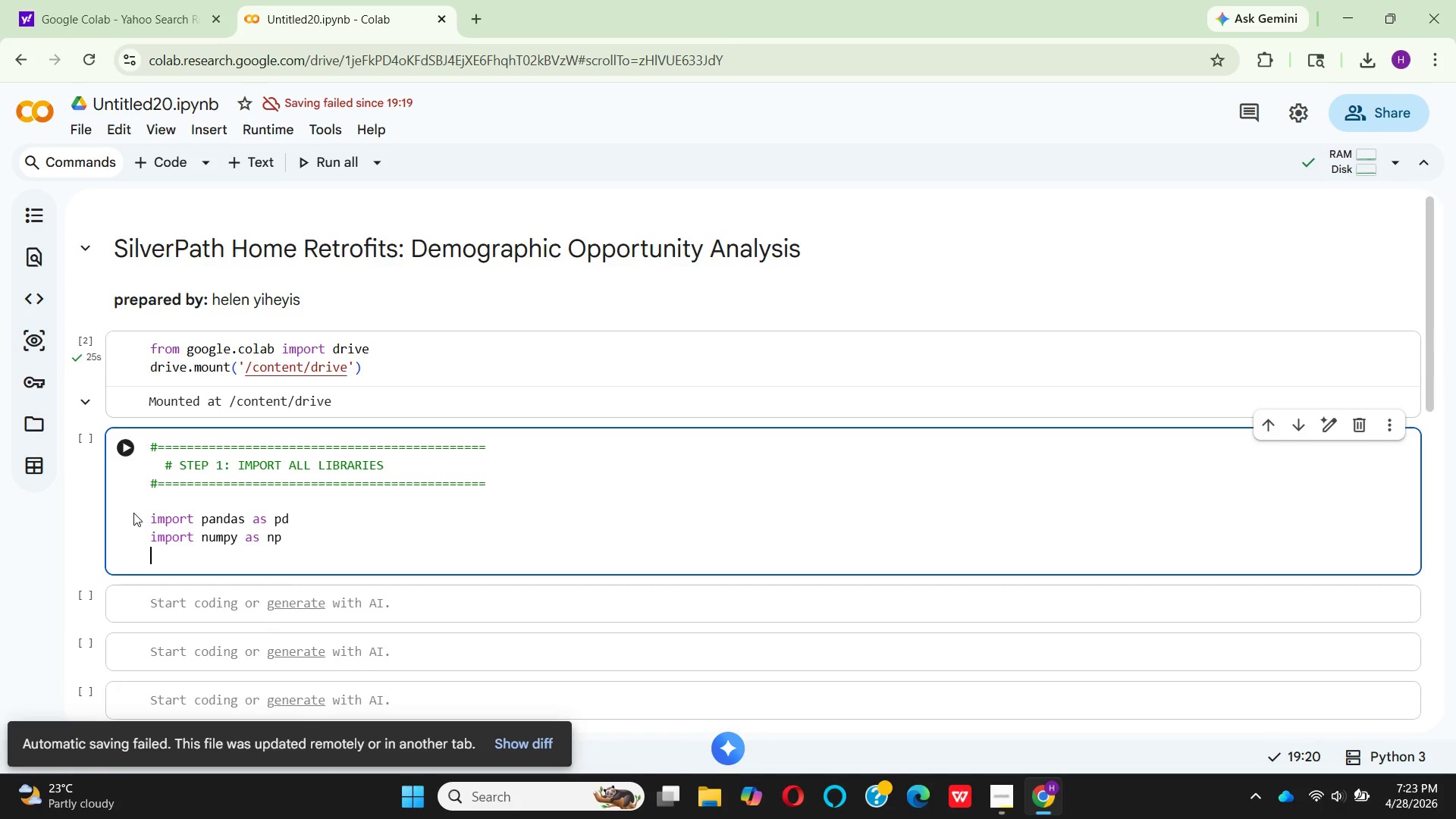 
type(impo)
 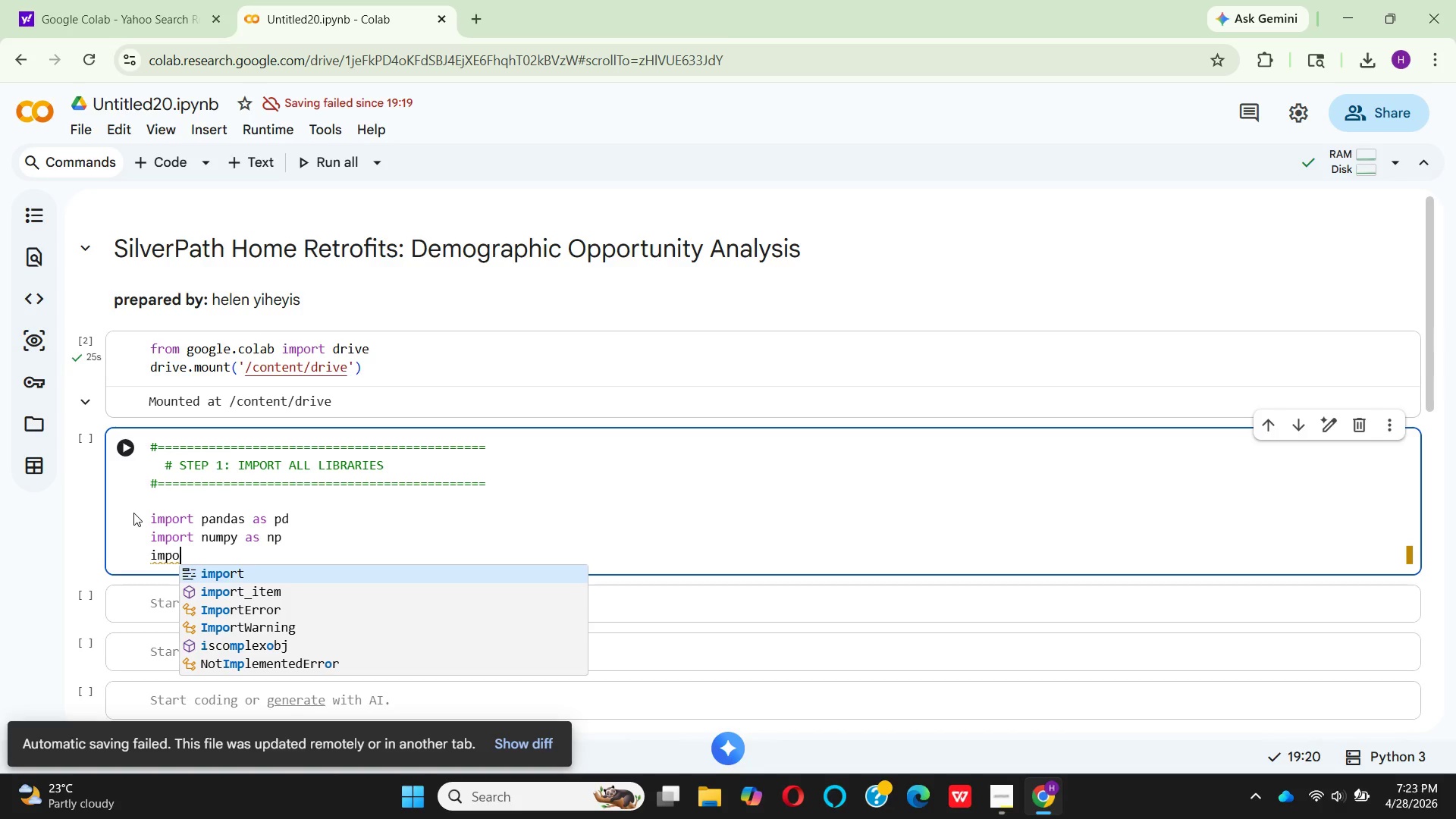 
key(Enter)
 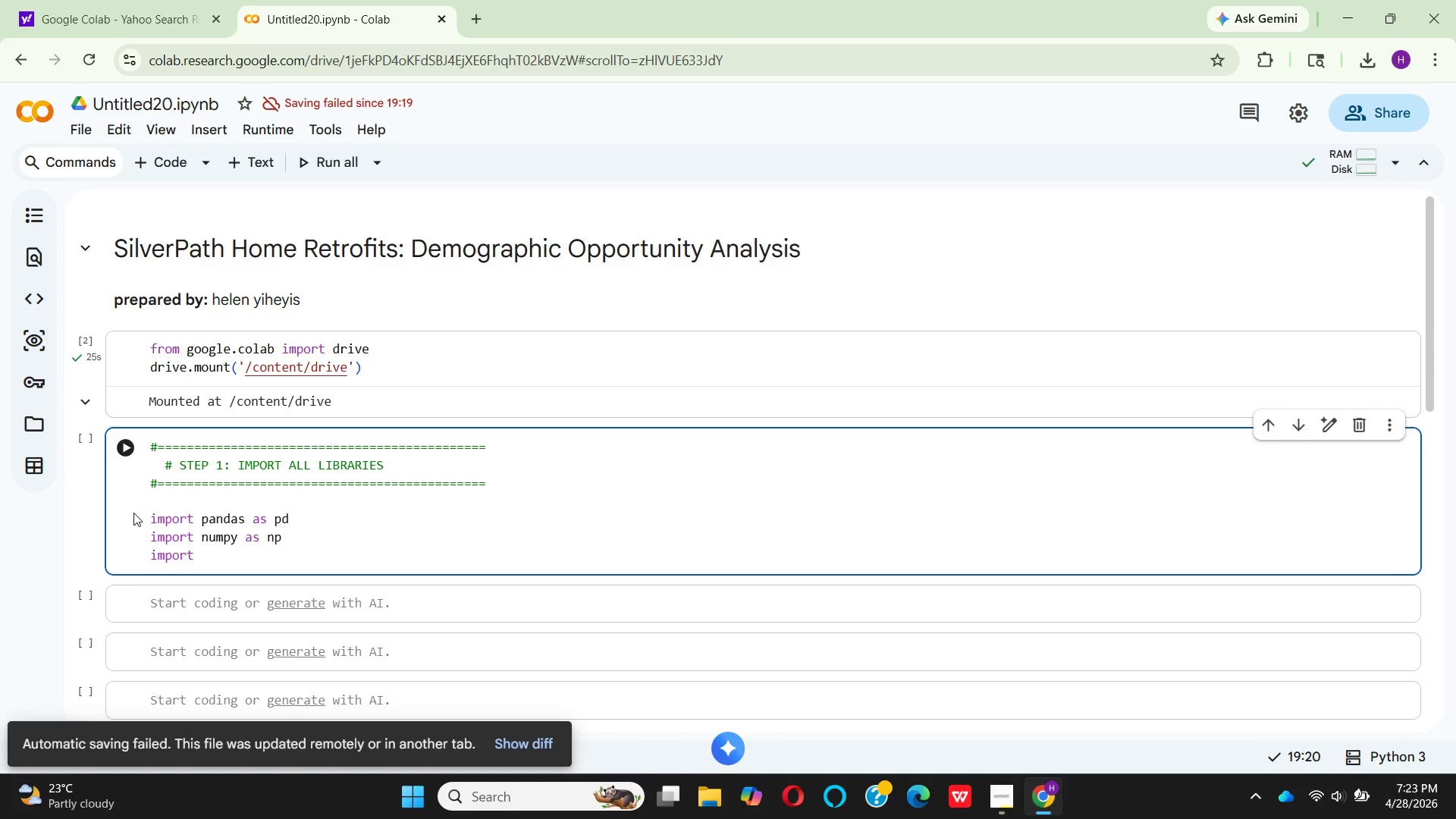 
key(Space)
 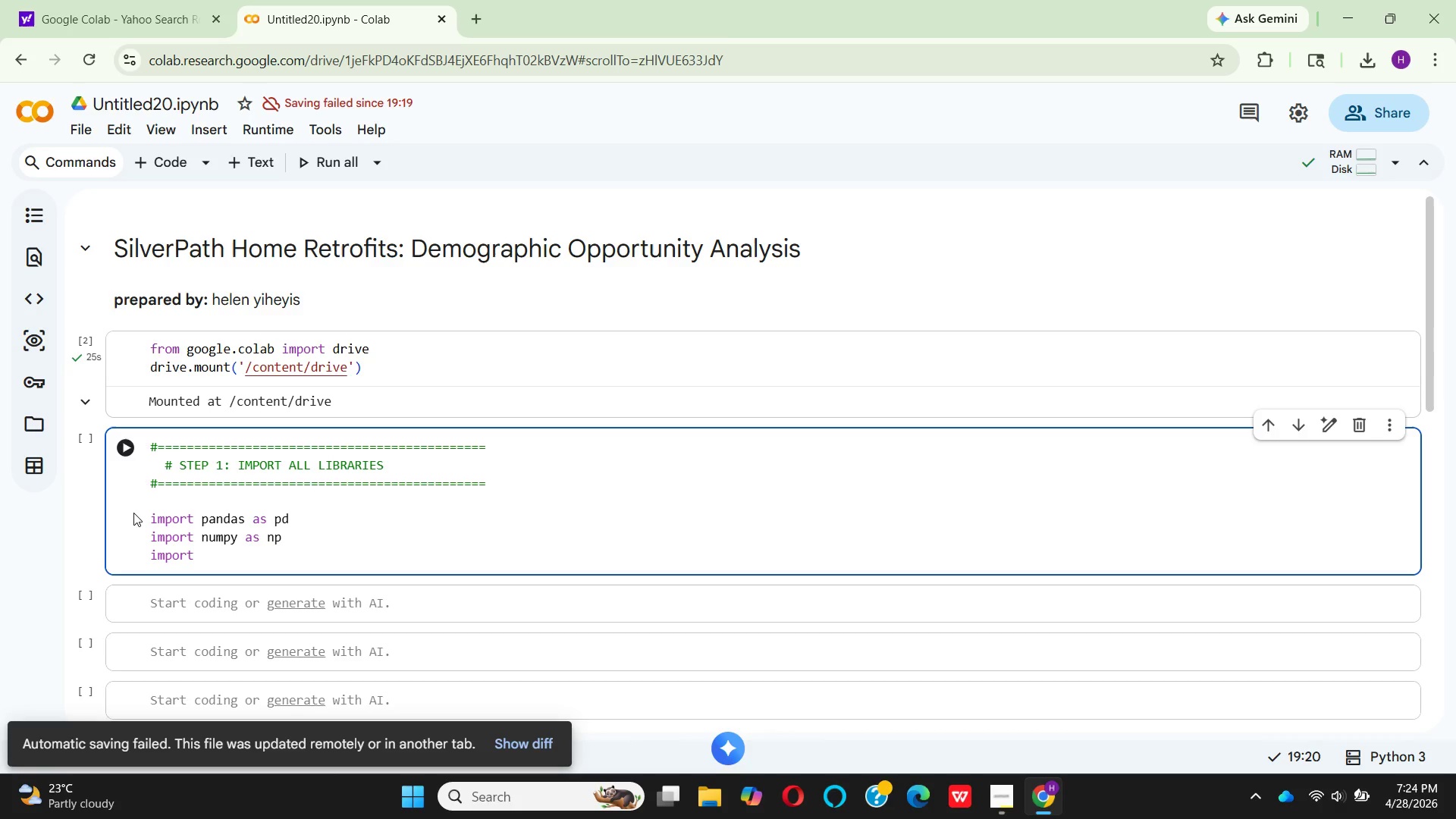 
wait(60.72)
 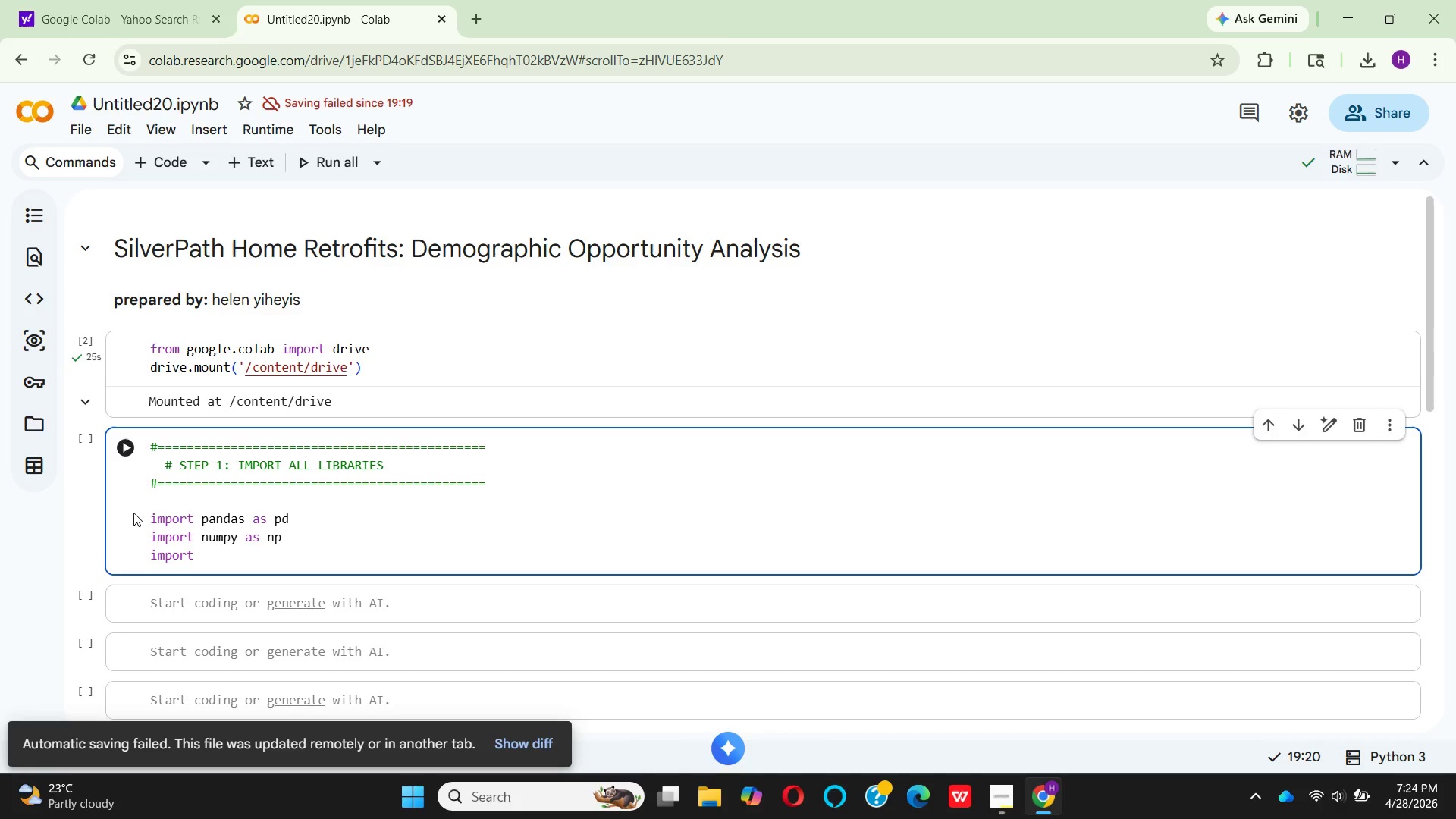 
type(mat)
 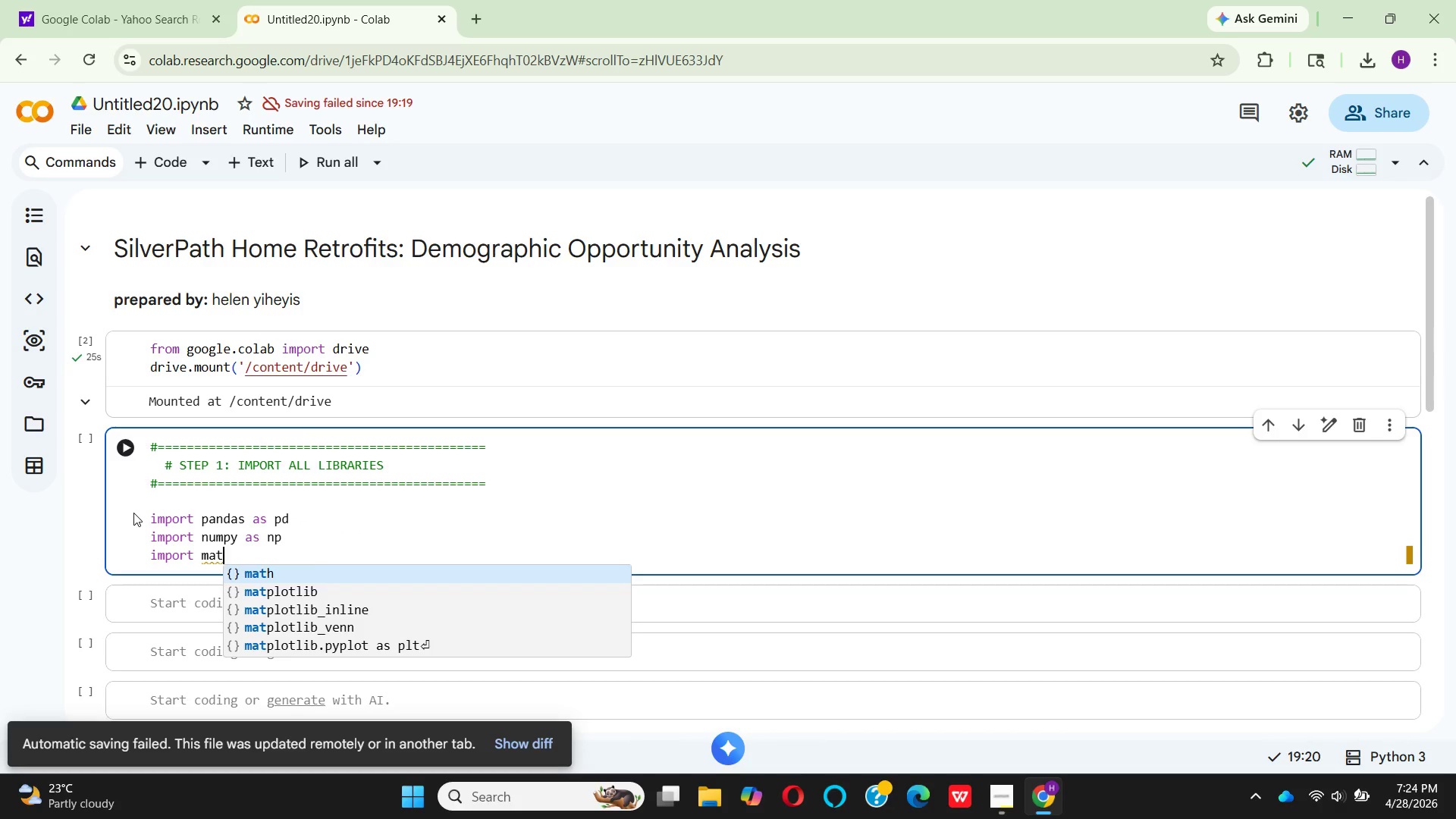 
key(ArrowDown)
 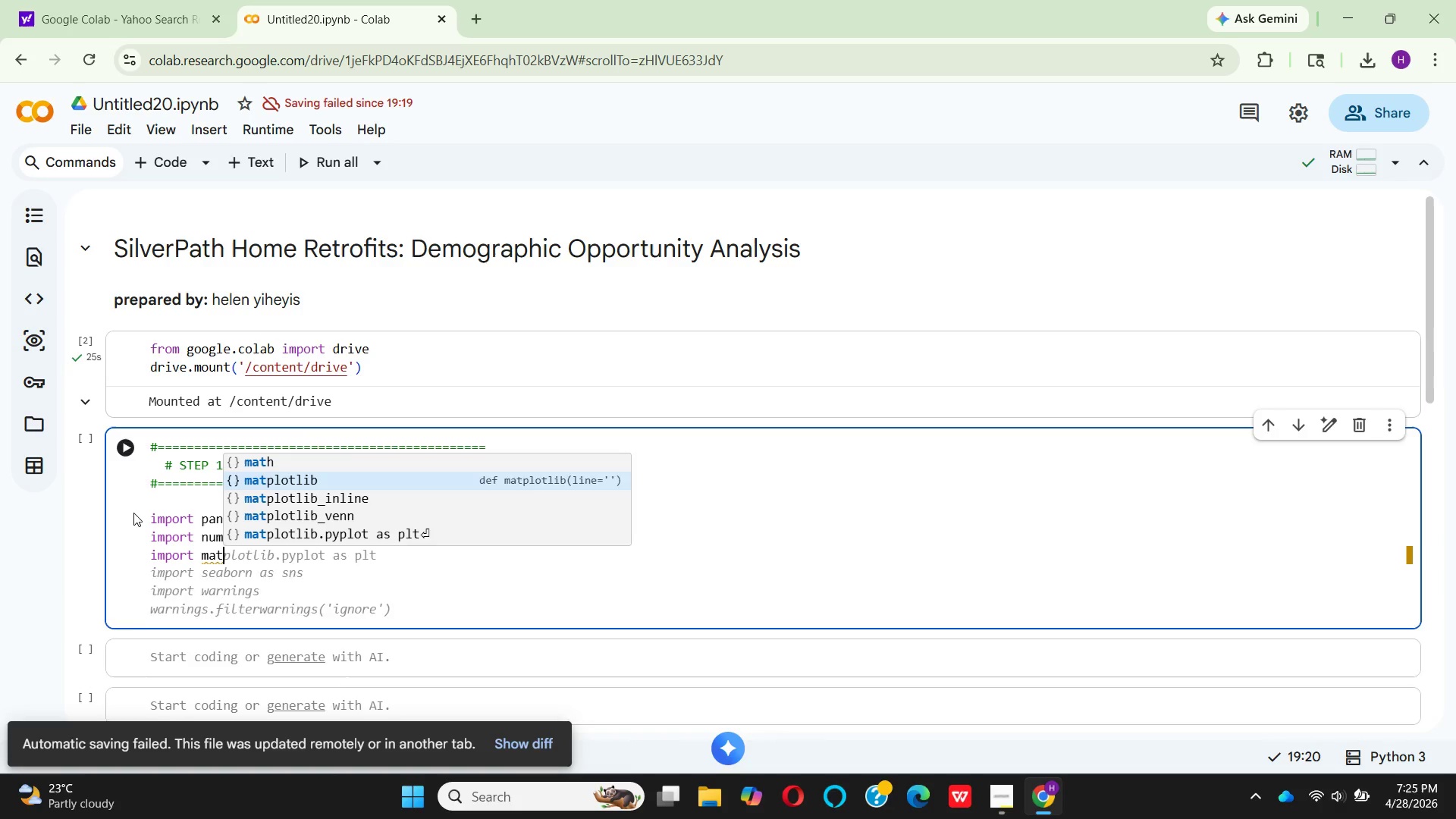 
key(ArrowDown)
 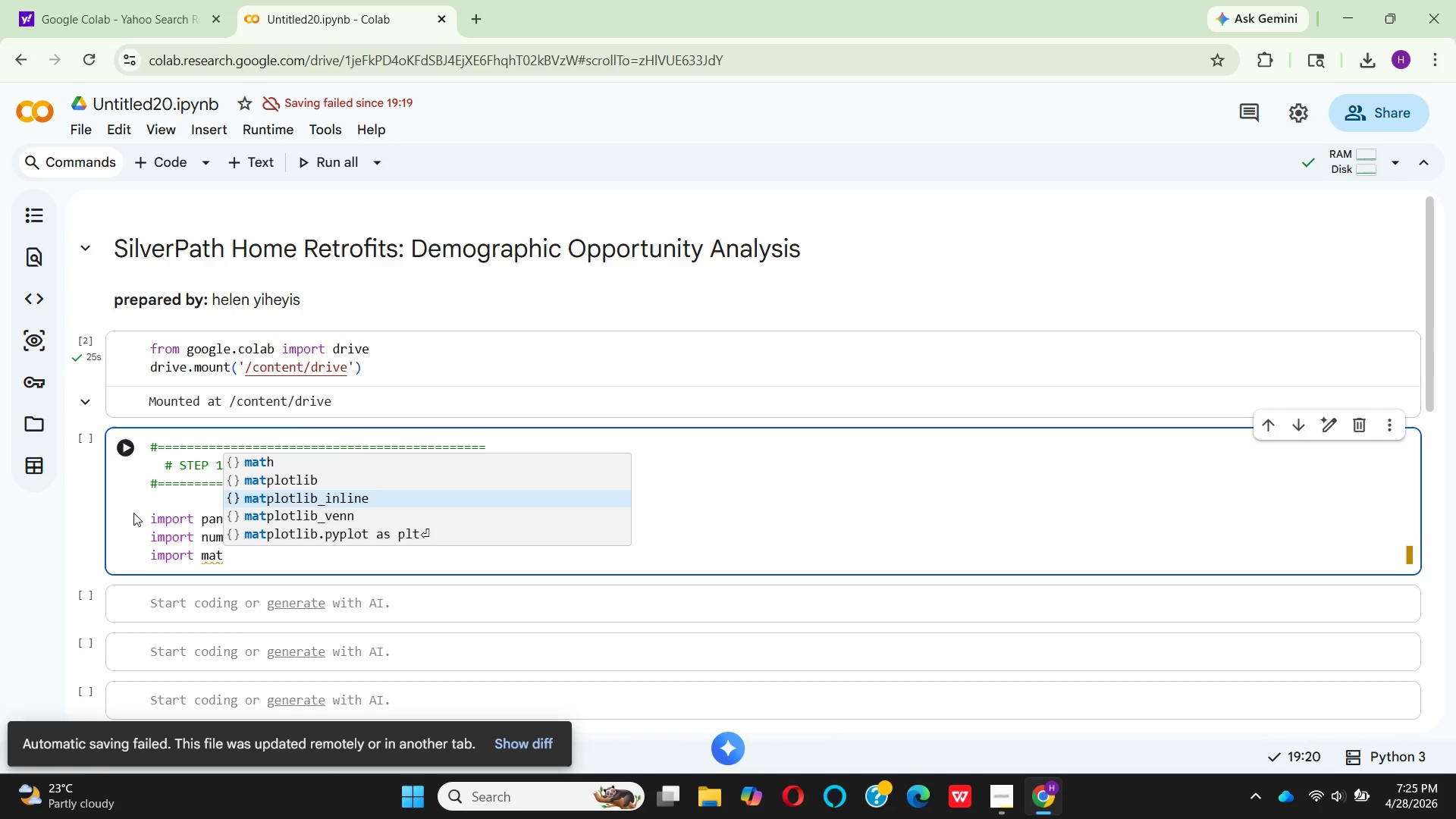 
key(ArrowDown)
 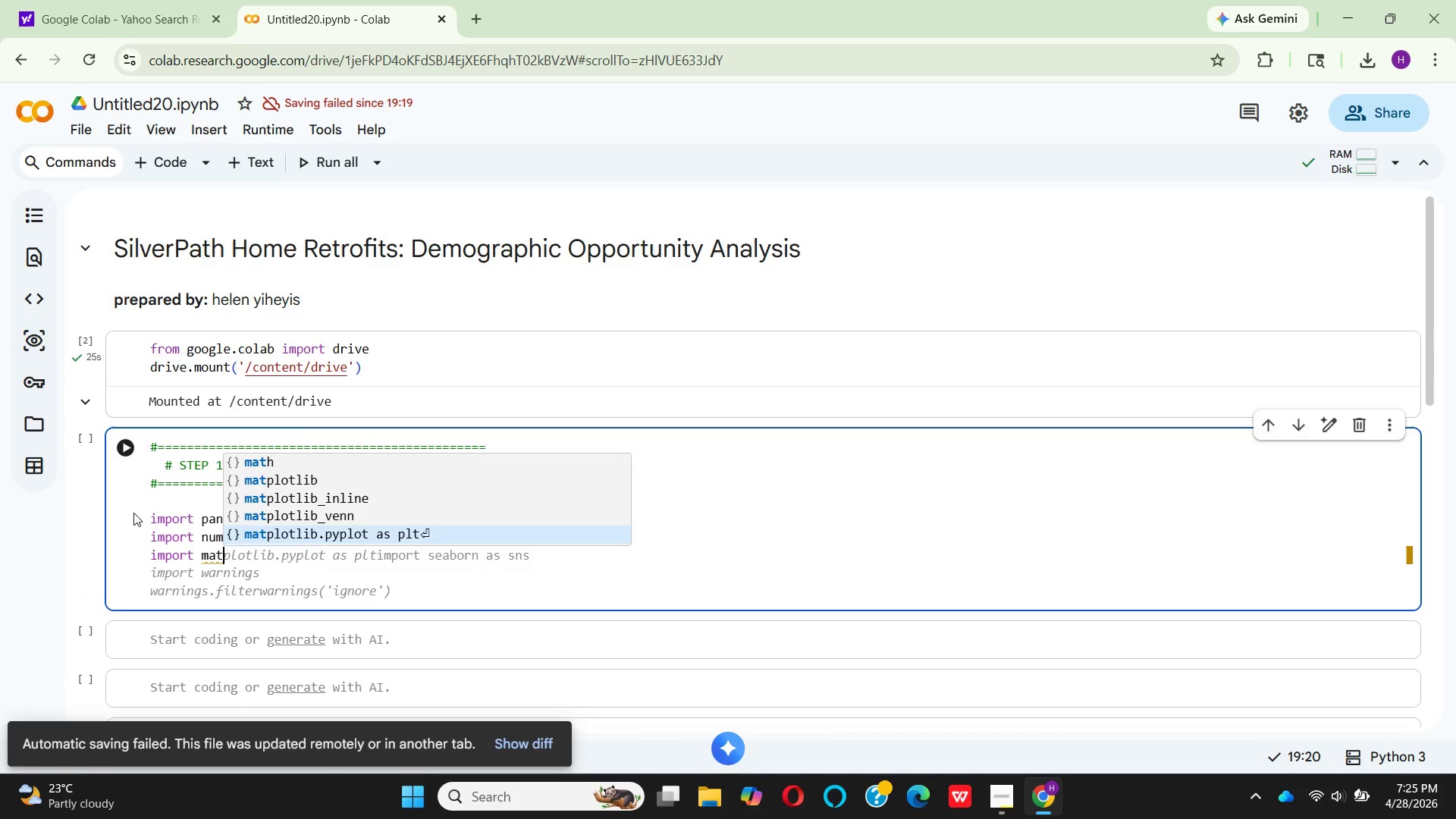 
key(ArrowDown)
 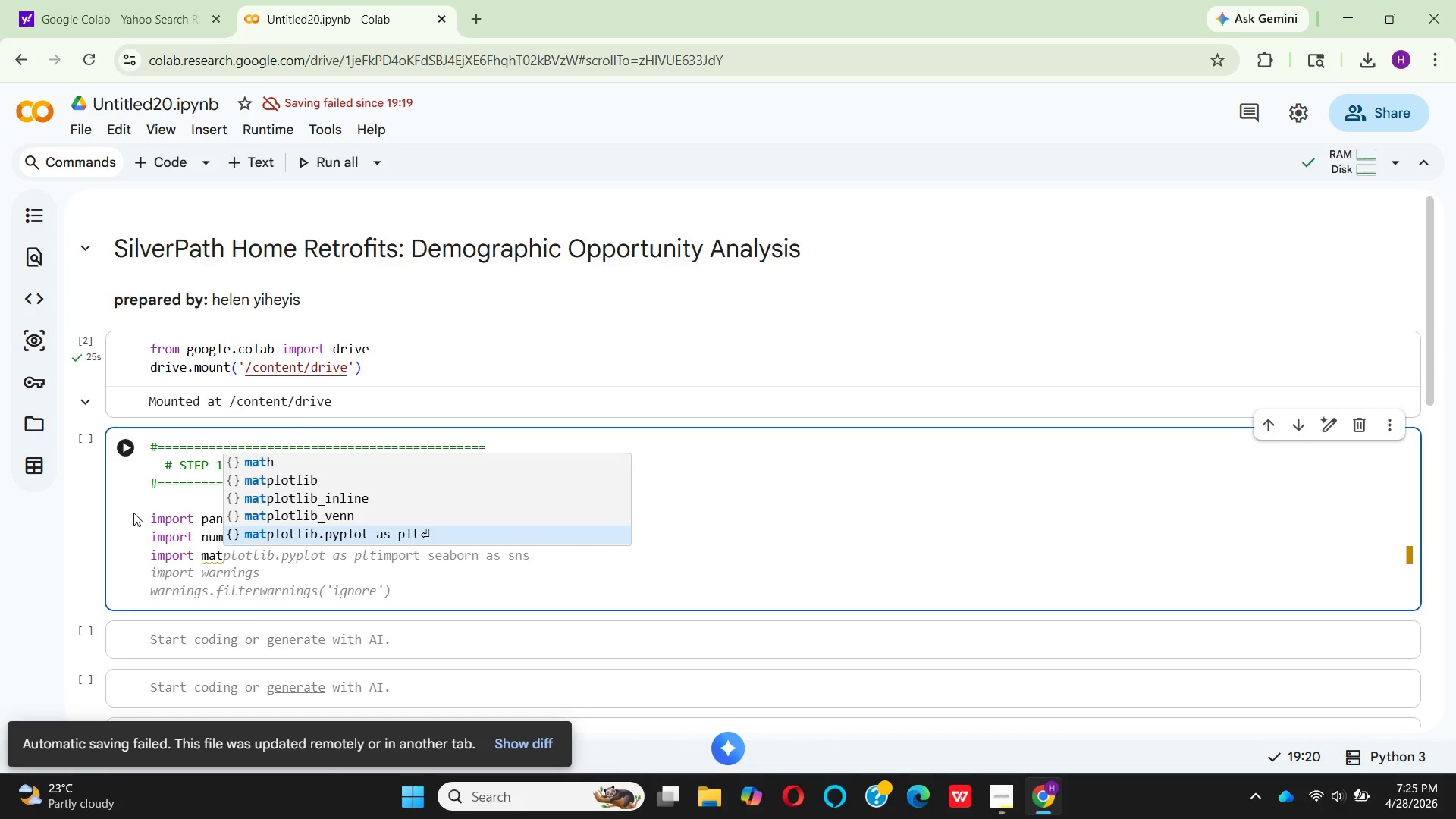 
key(Enter)
 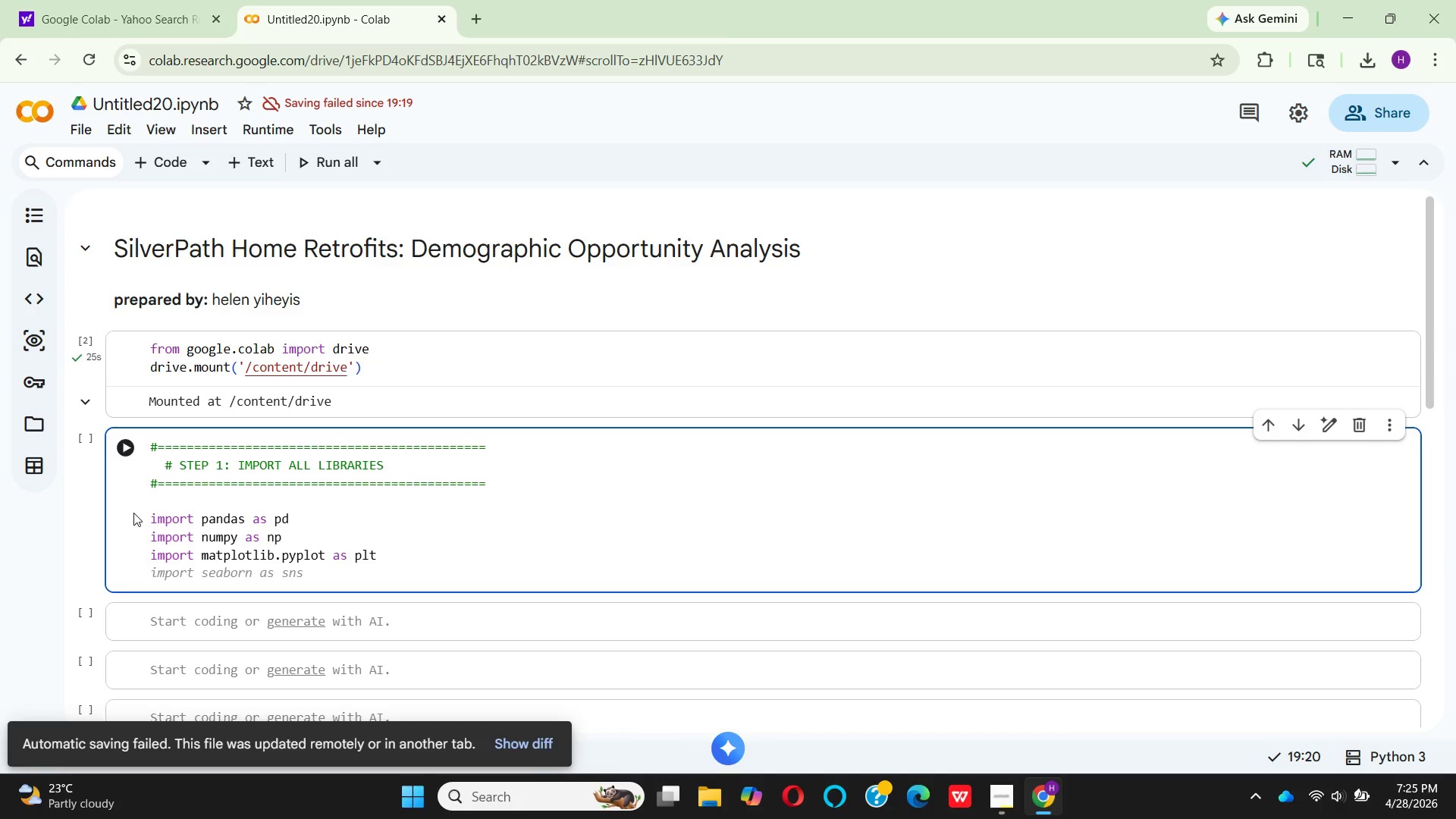 
type(import sea)
 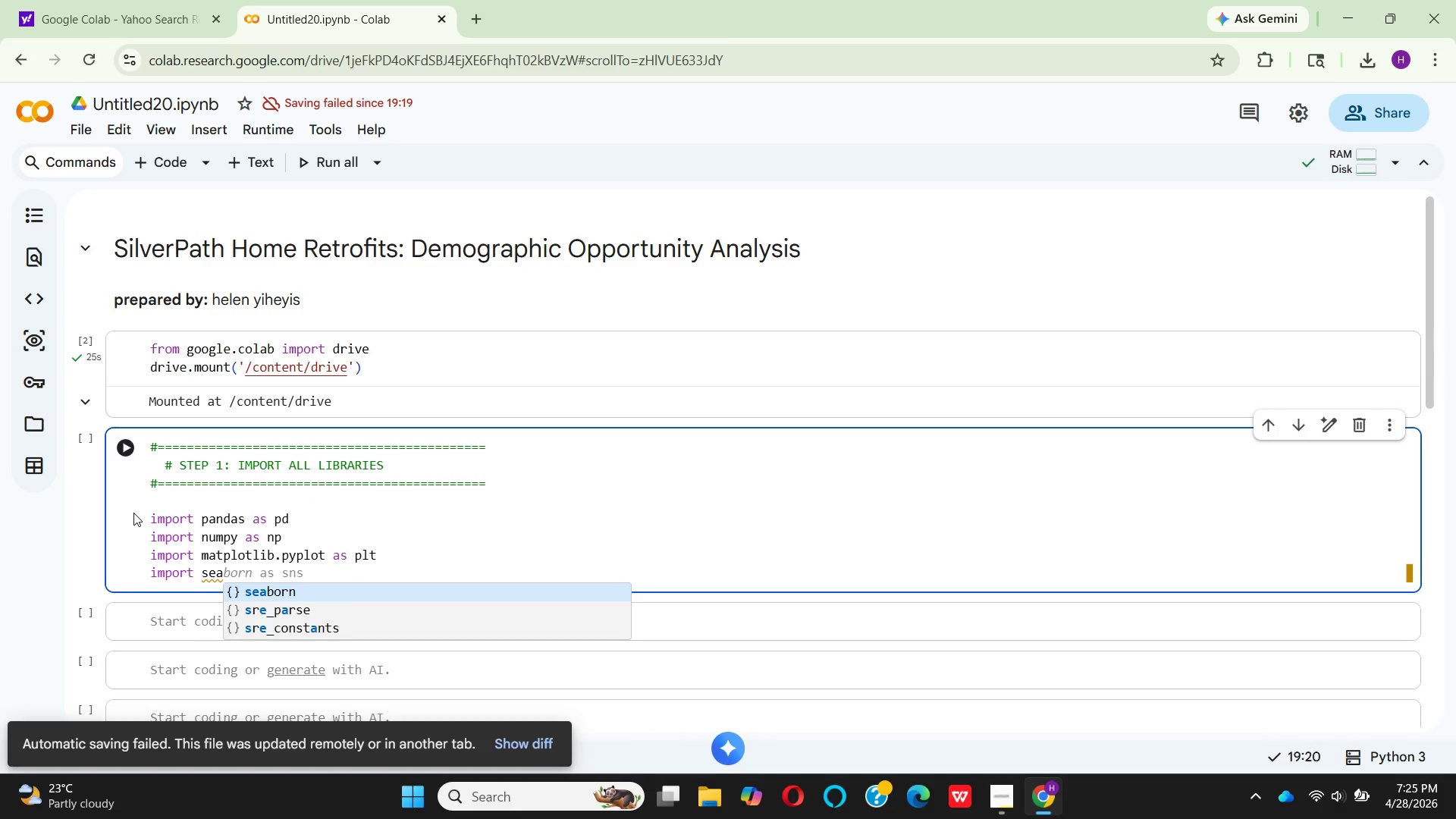 
key(Enter)
 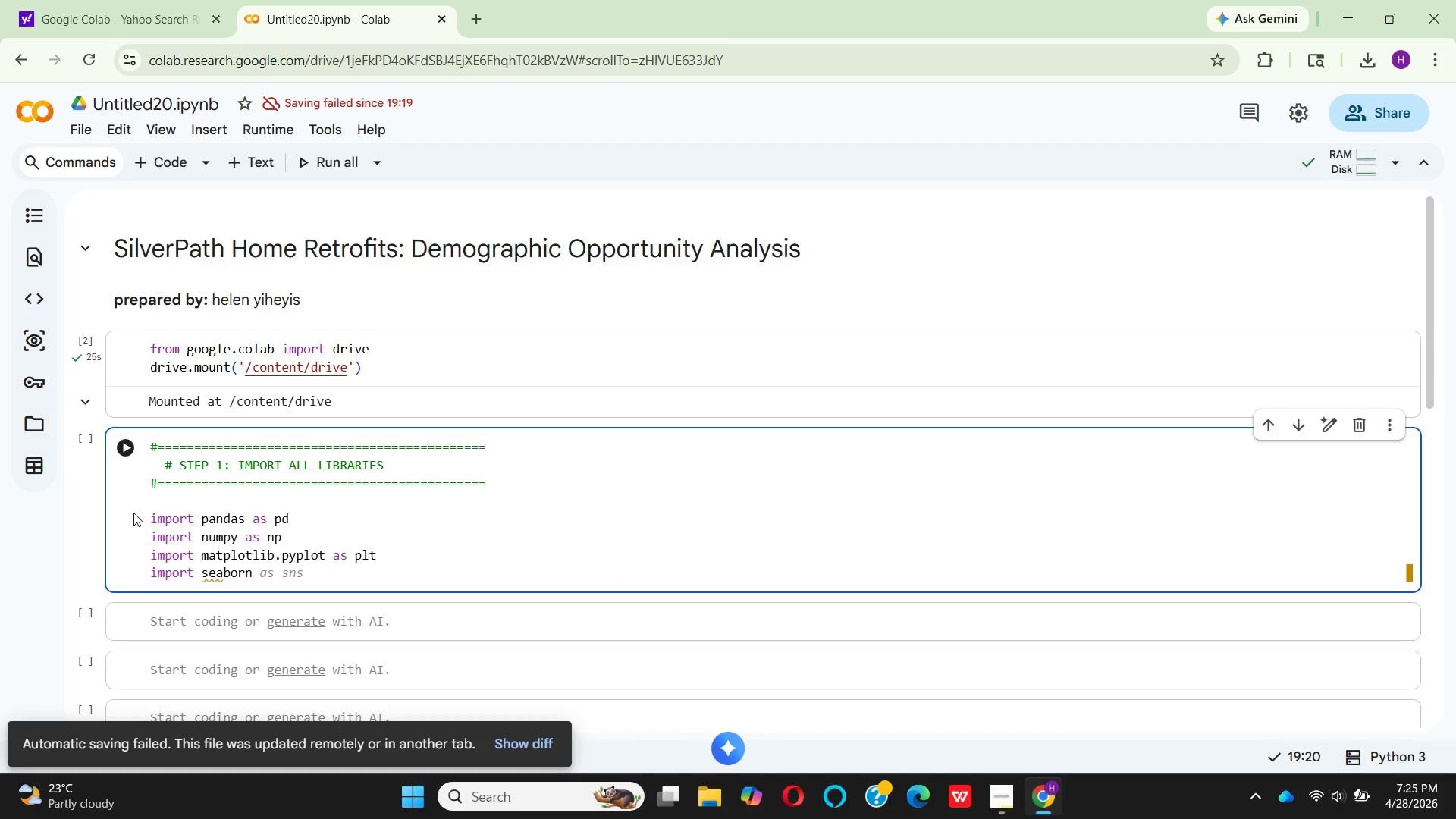 
type( s)
key(Backspace)
type(as sns)
 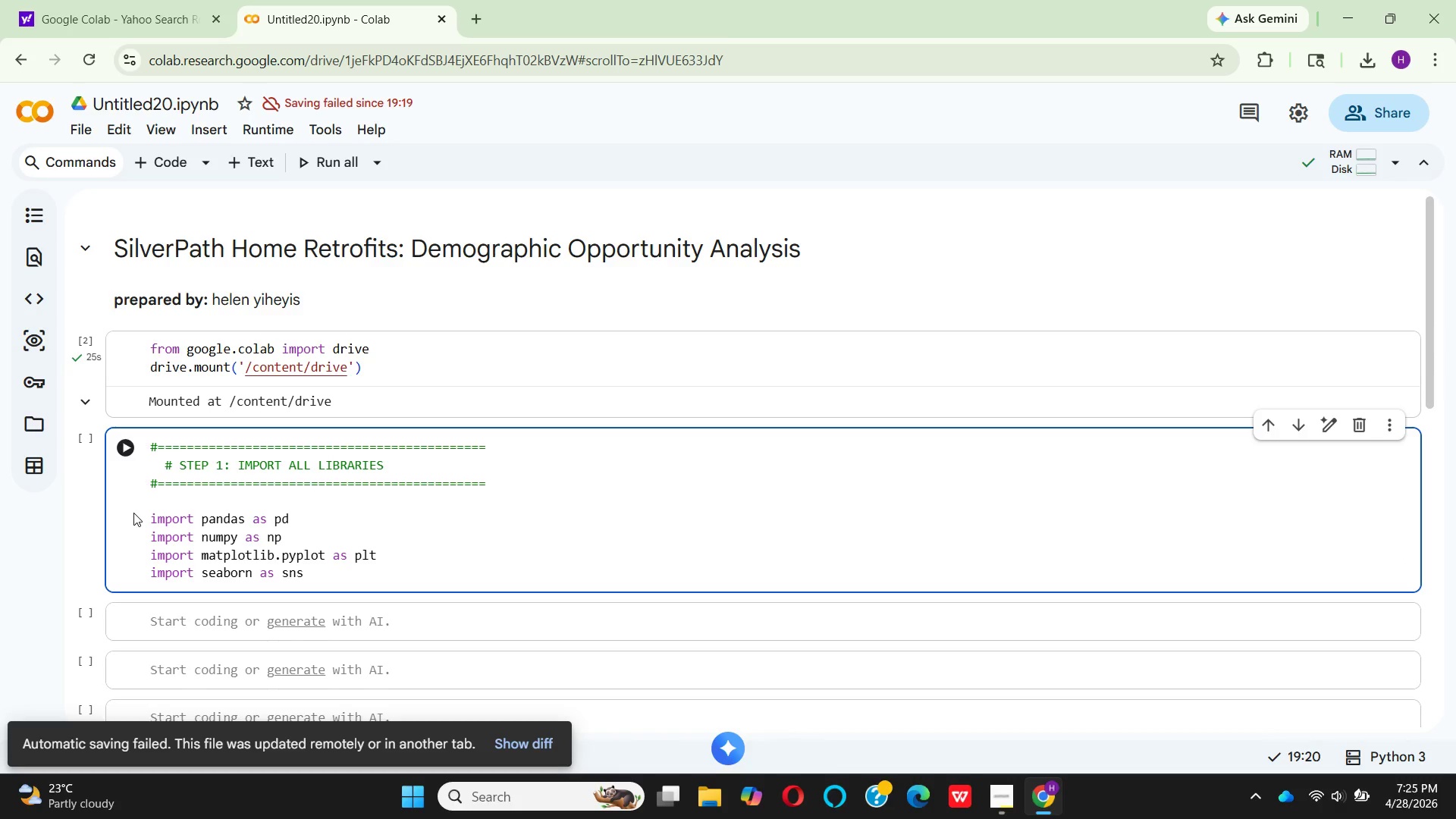 
key(Enter)
 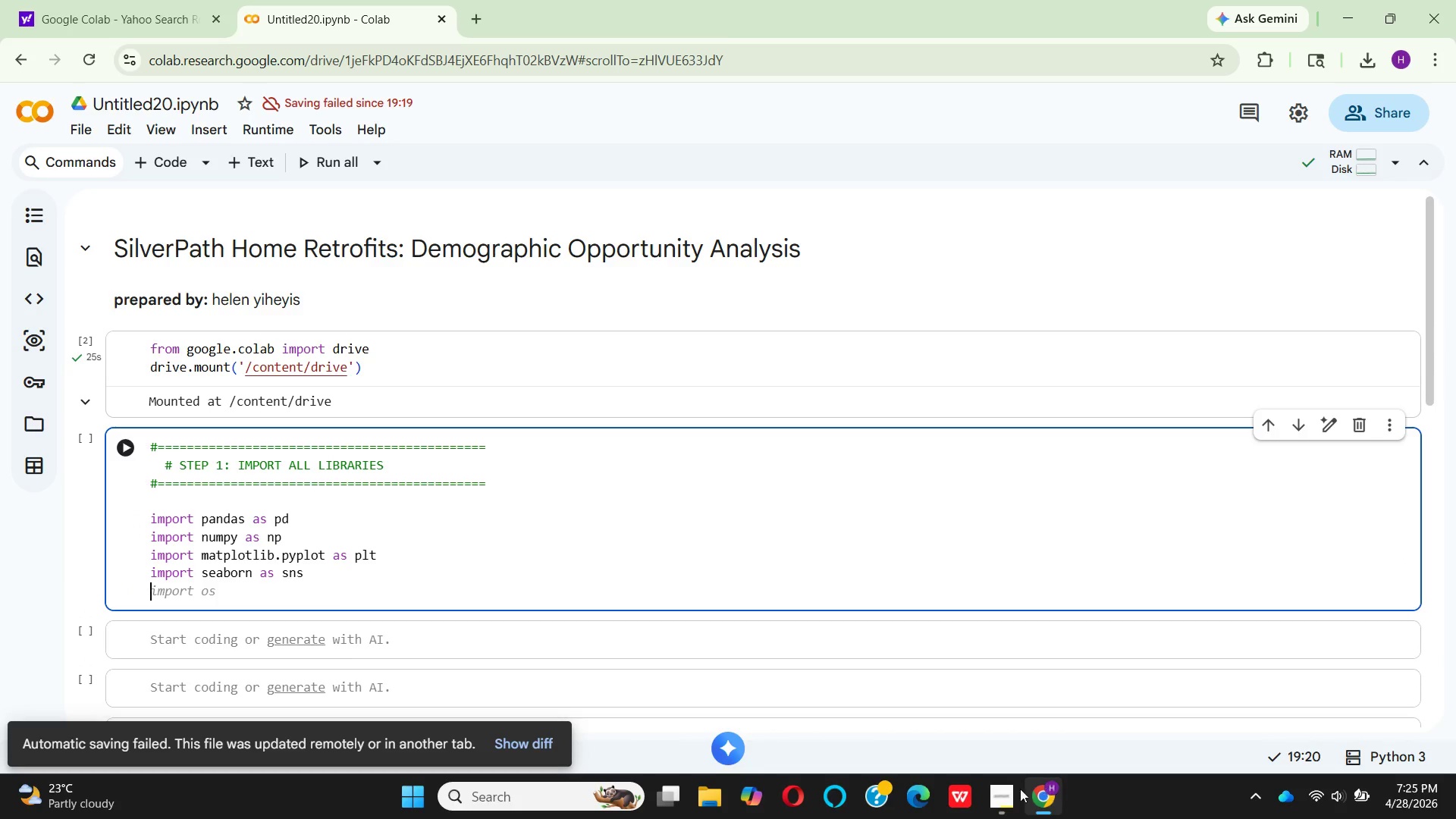 
wait(5.36)
 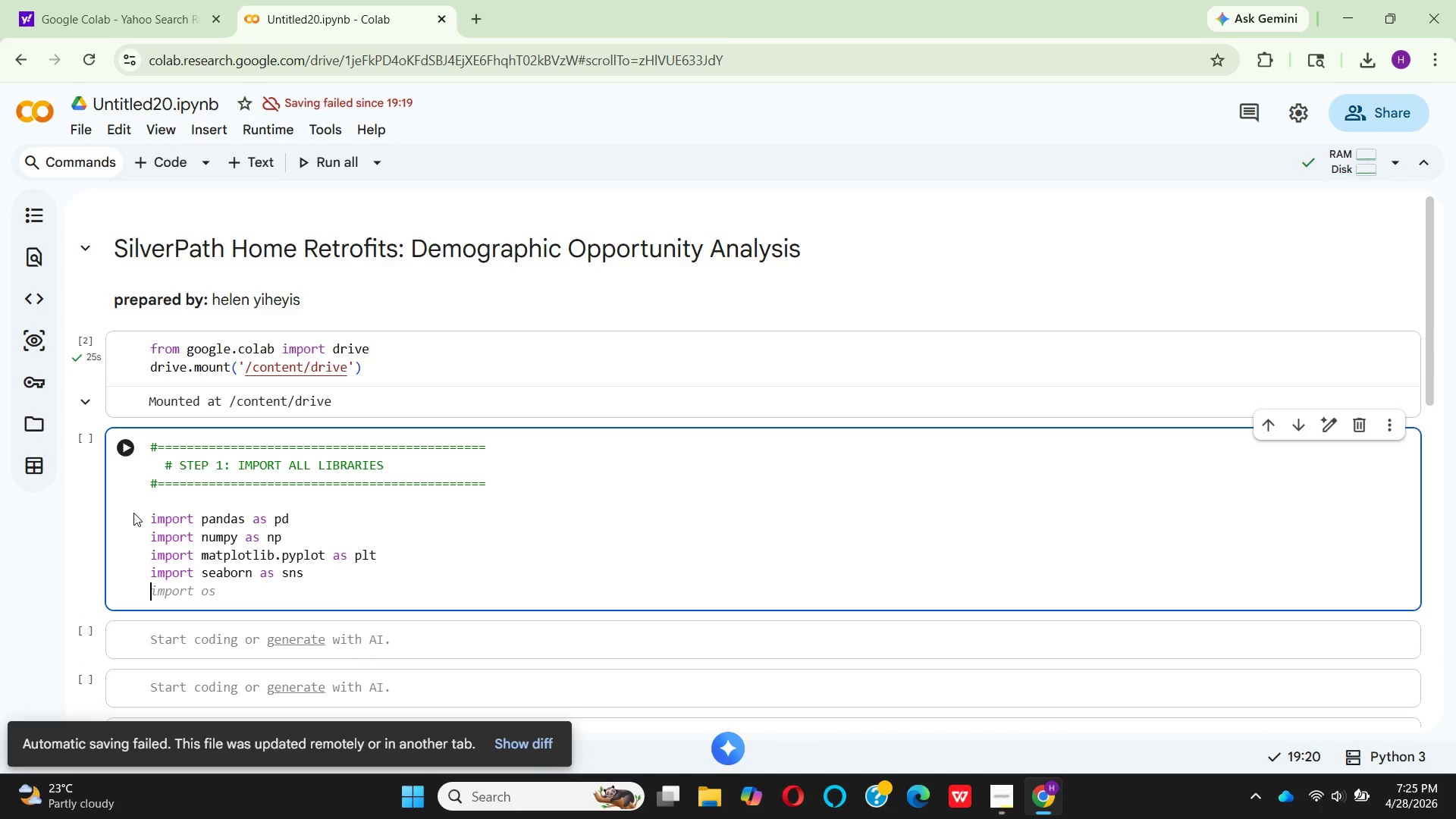 
left_click([965, 736])